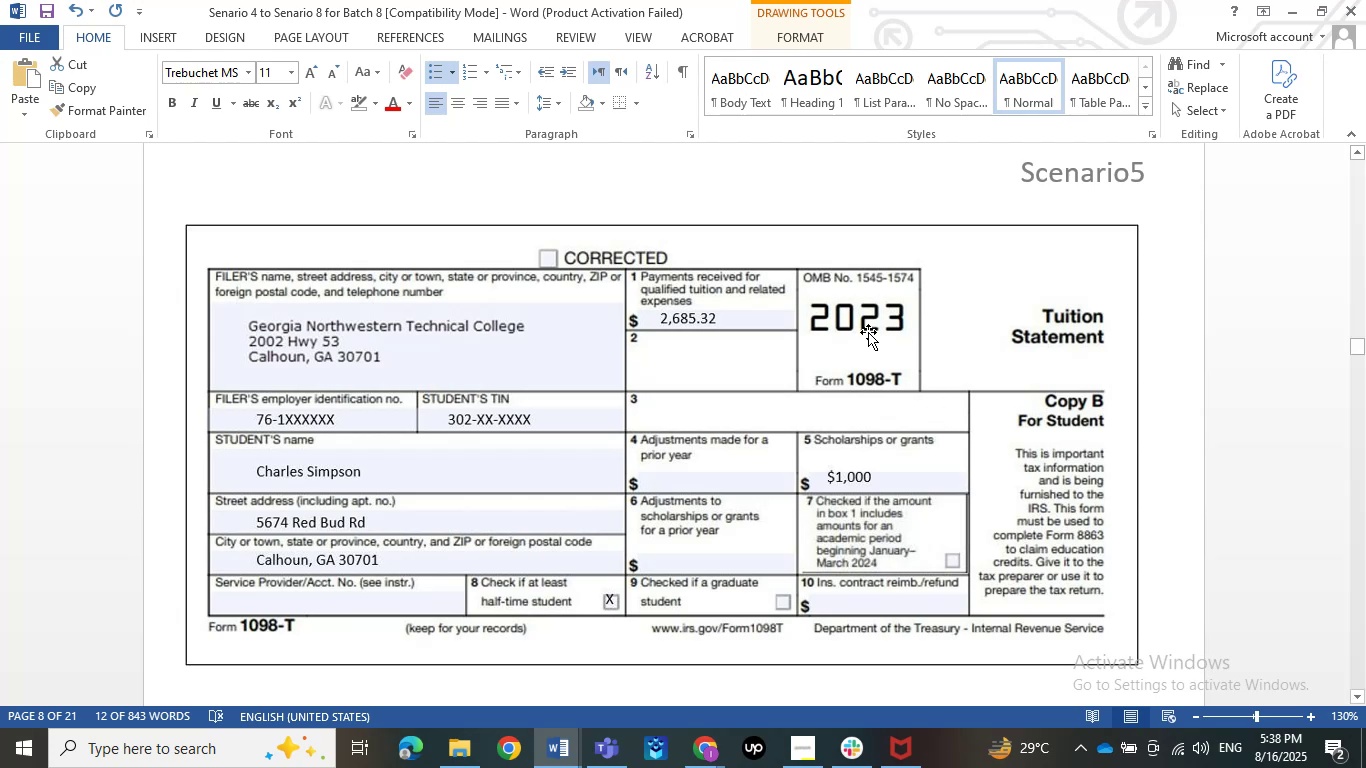 
wait(52.95)
 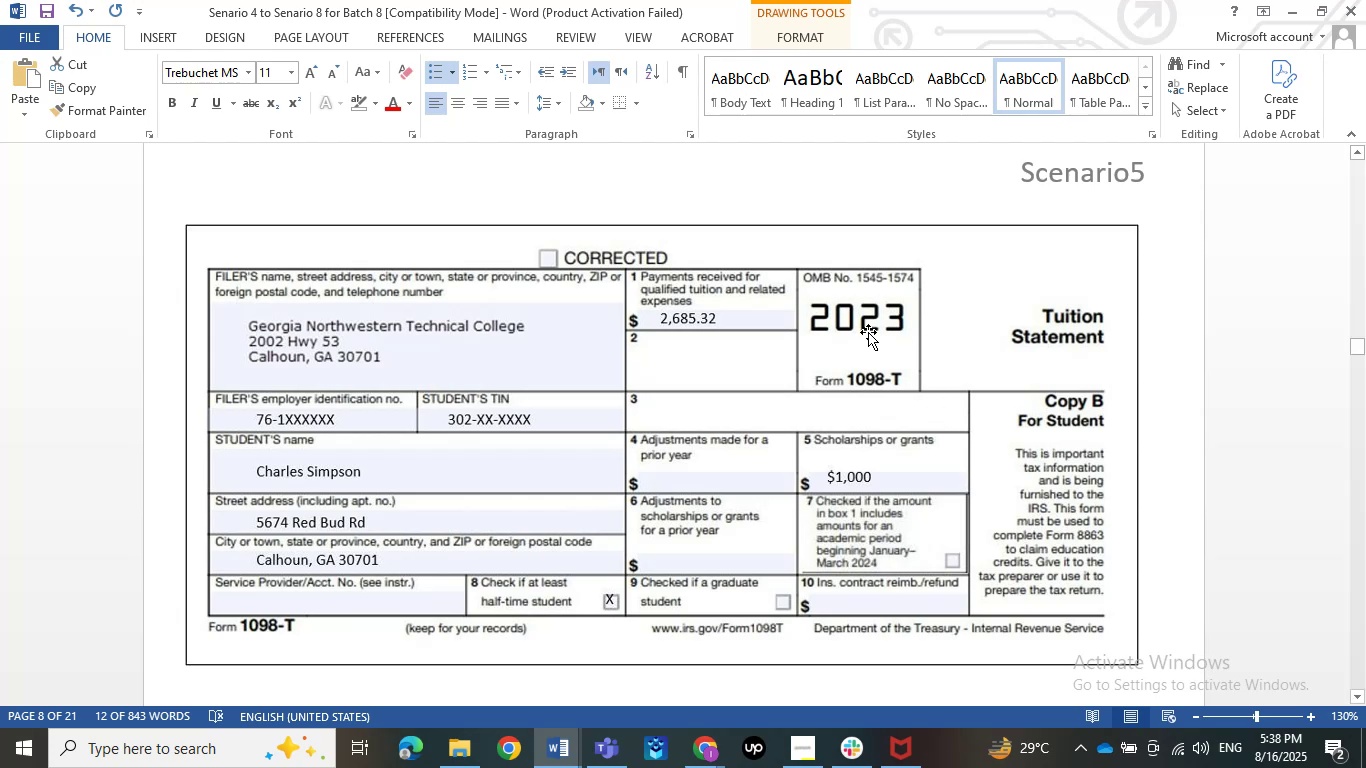 
left_click([390, 421])
 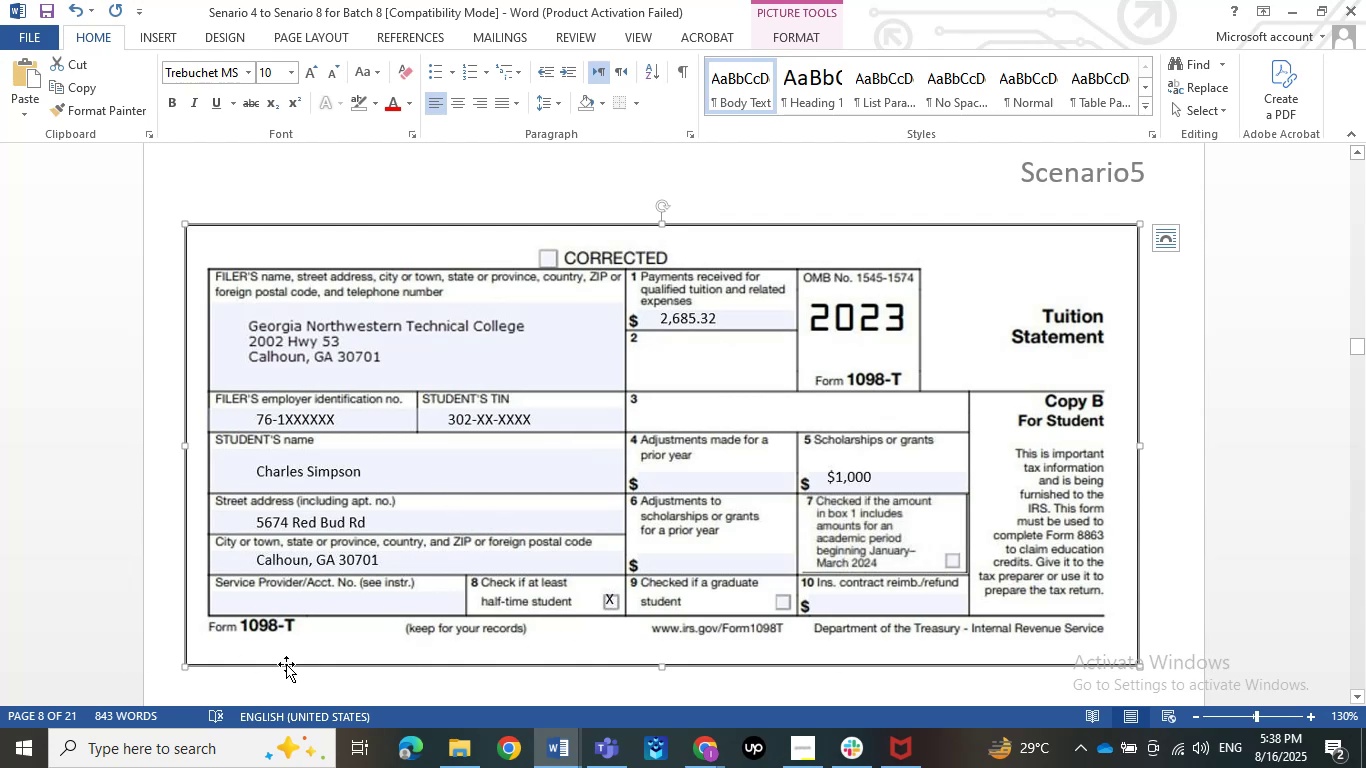 
wait(5.83)
 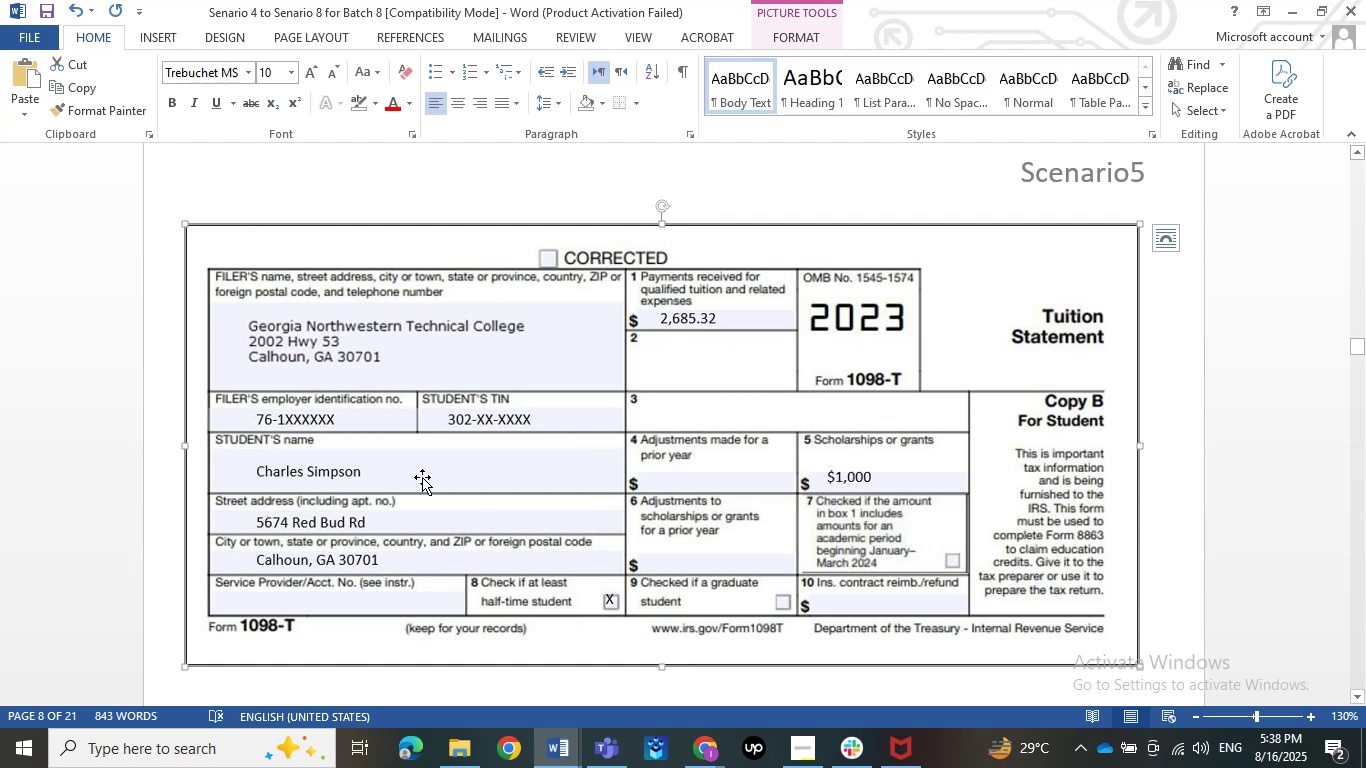 
left_click([720, 687])
 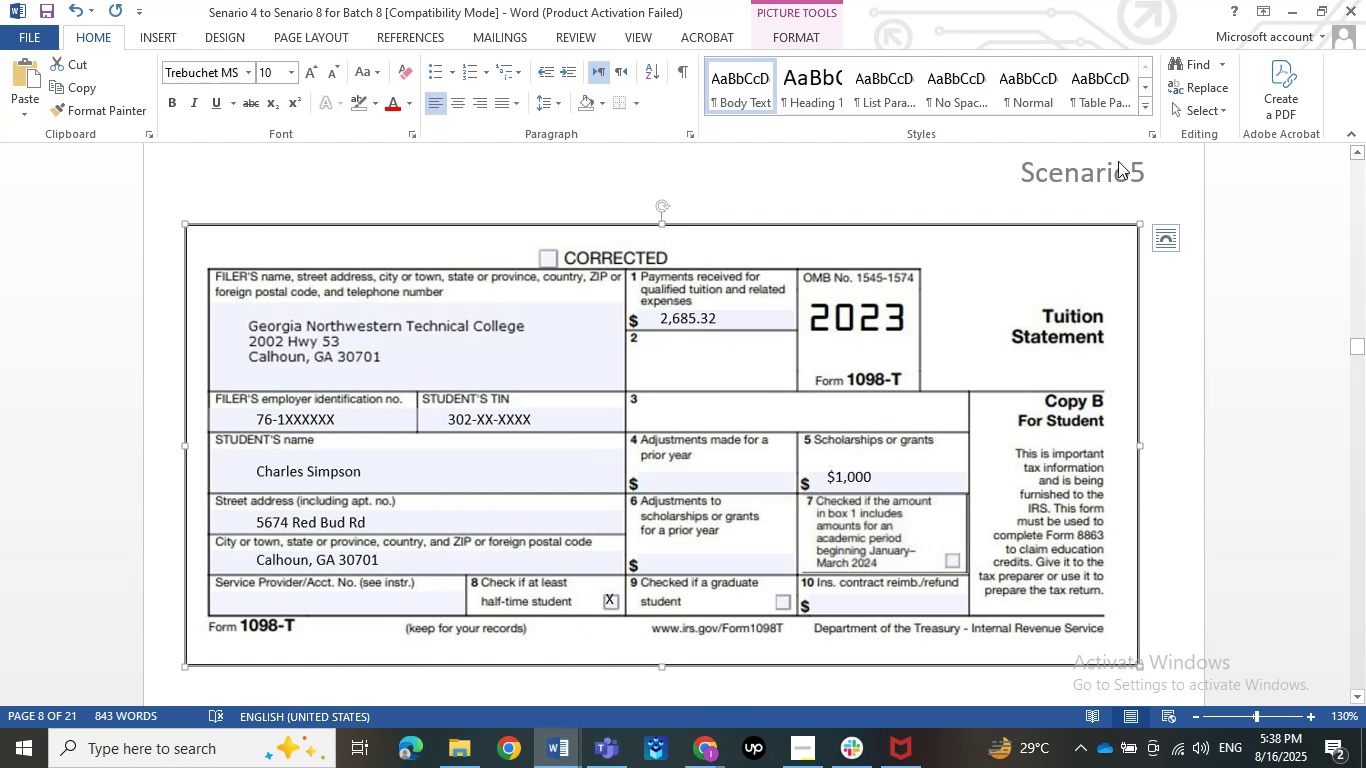 
left_click([1150, 164])
 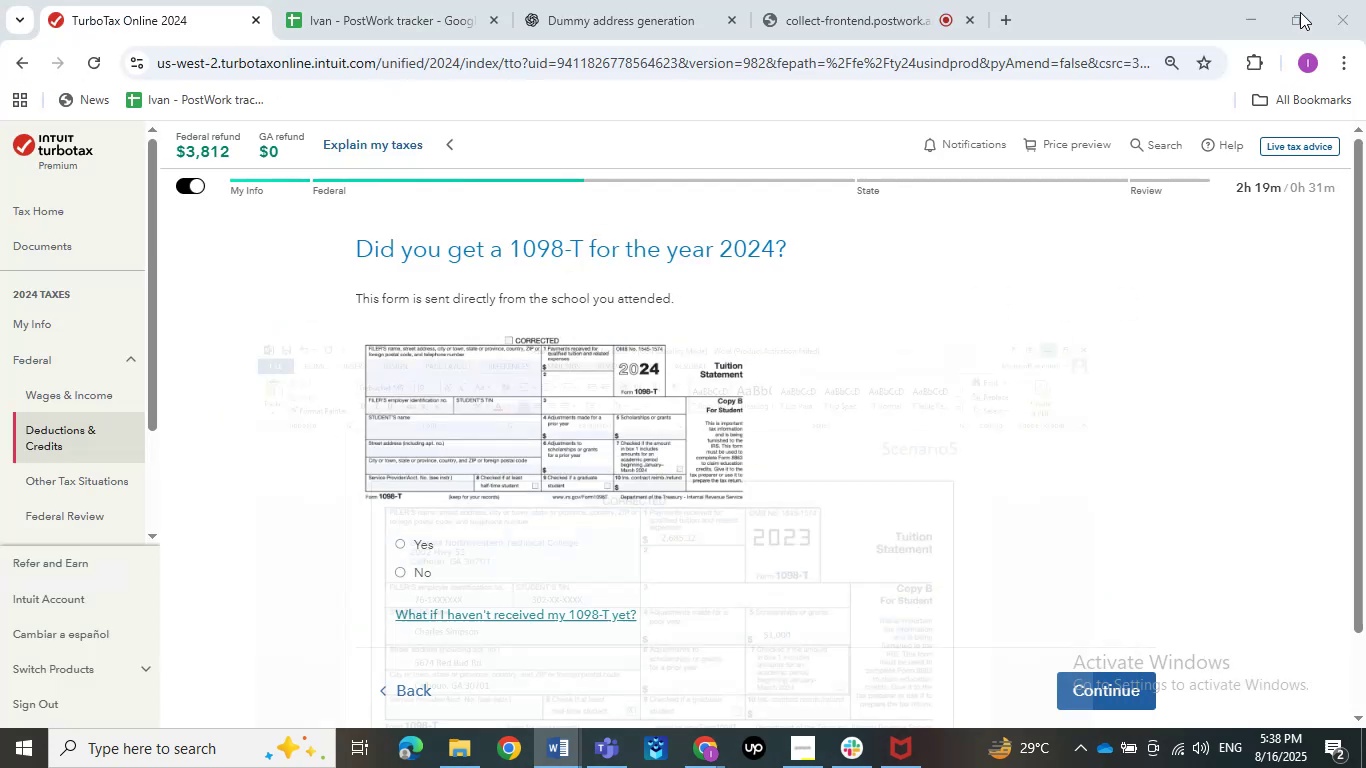 
left_click([1300, 12])
 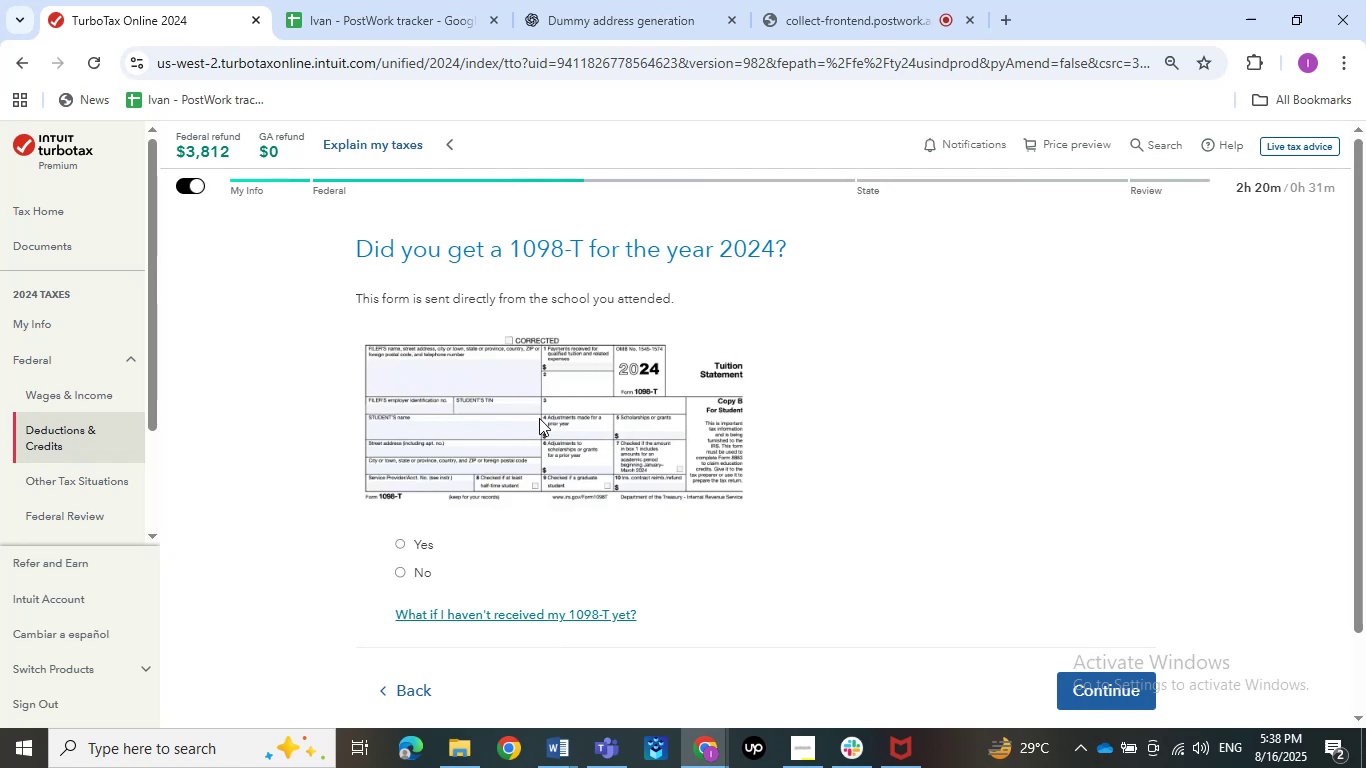 
wait(10.37)
 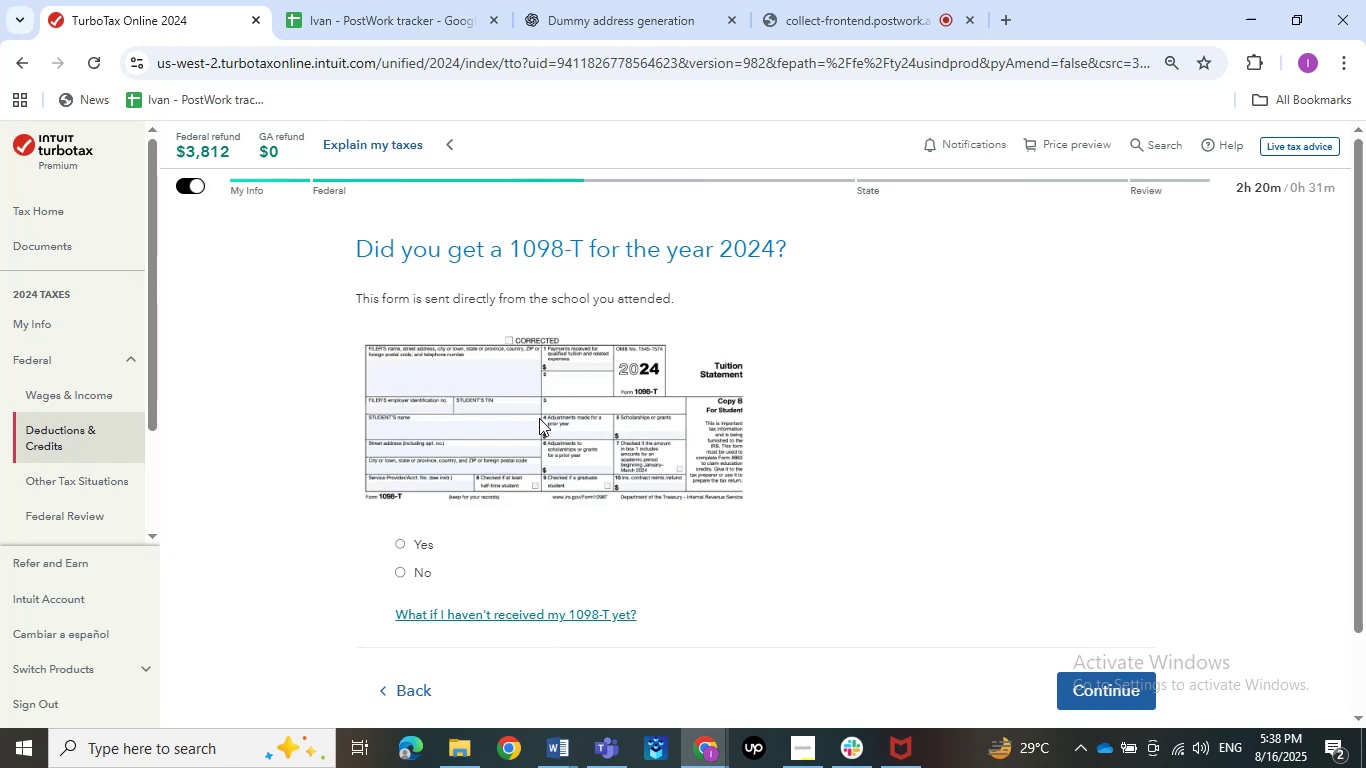 
left_click([414, 541])
 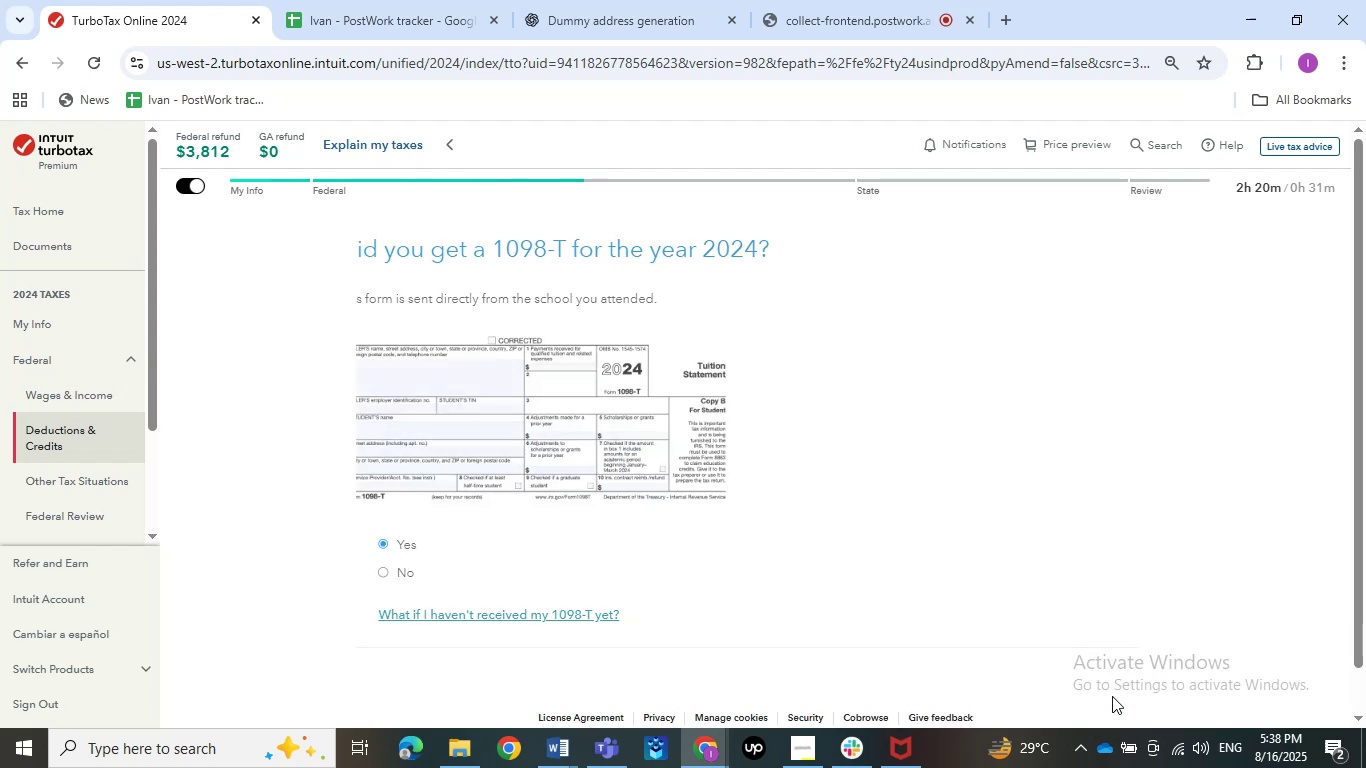 
left_click([1112, 696])
 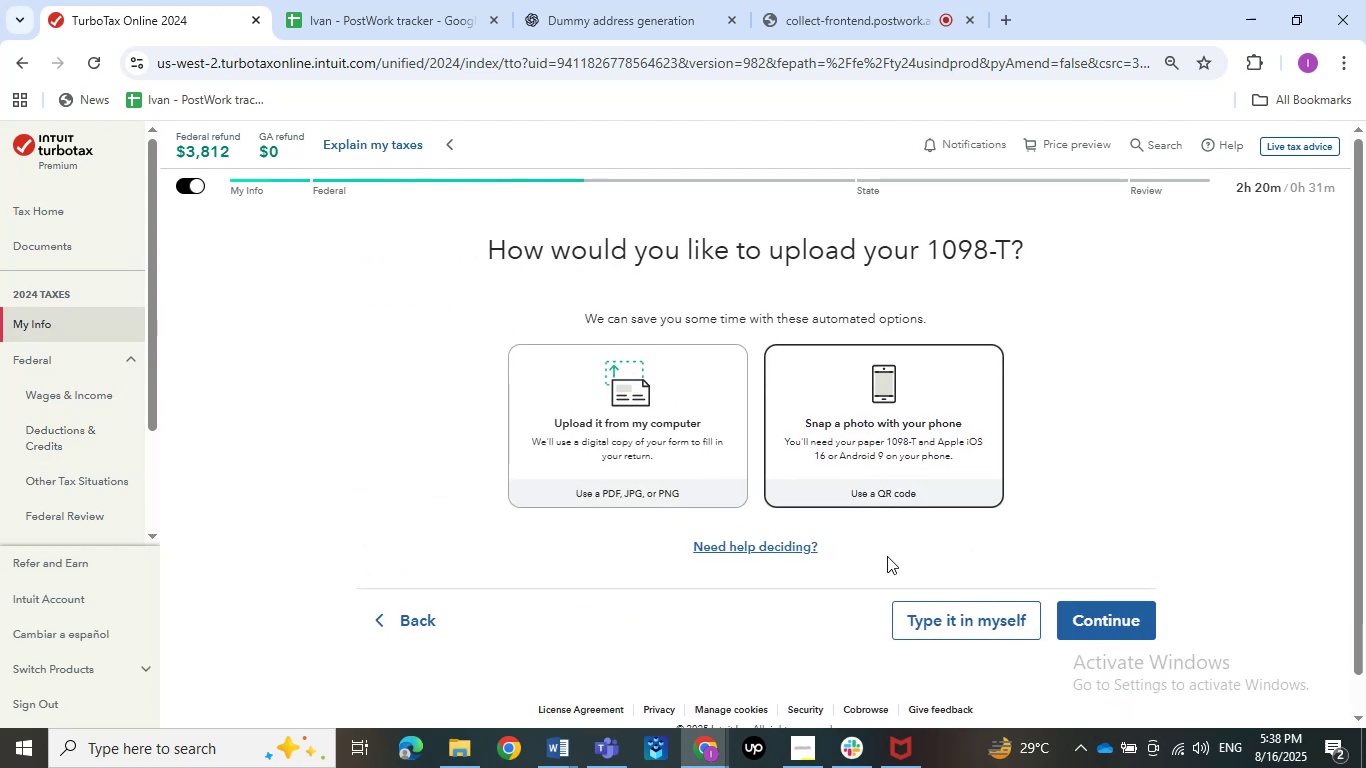 
left_click([929, 611])
 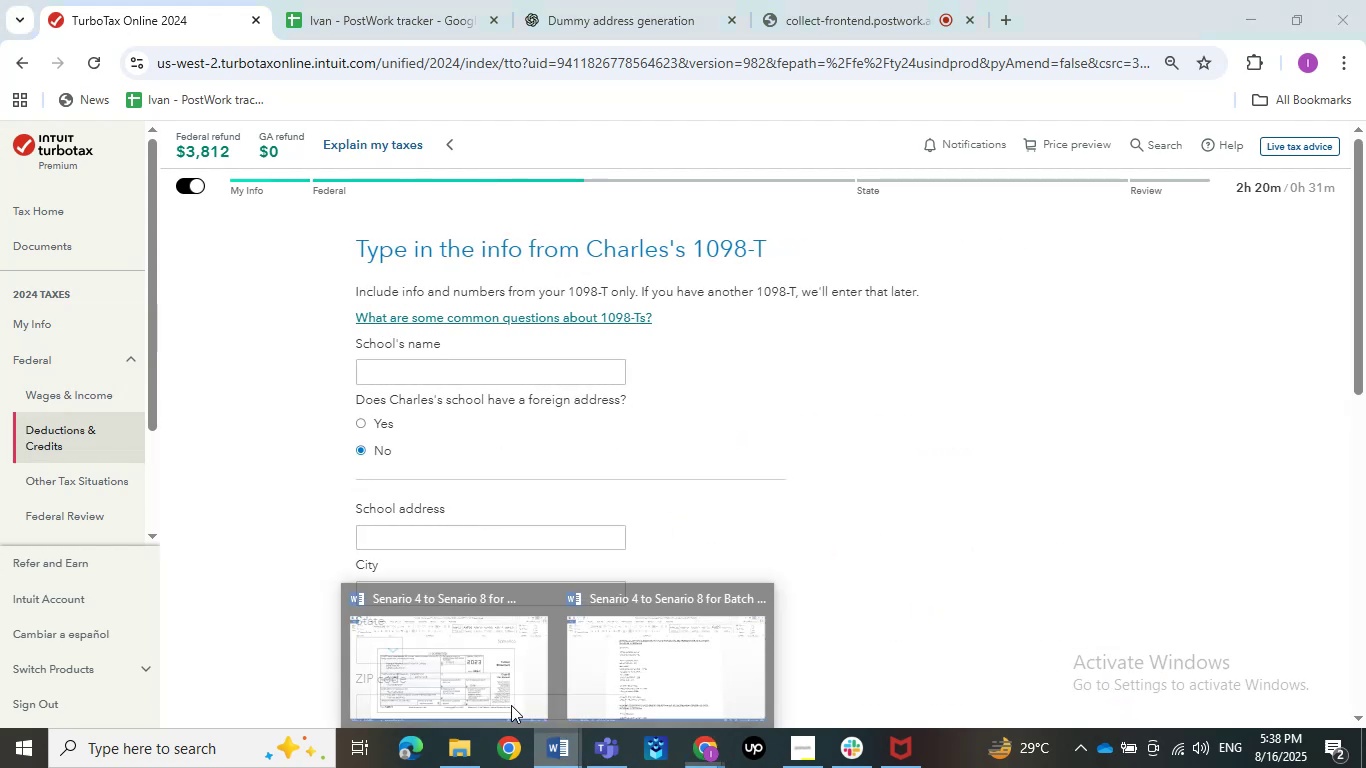 
double_click([462, 659])
 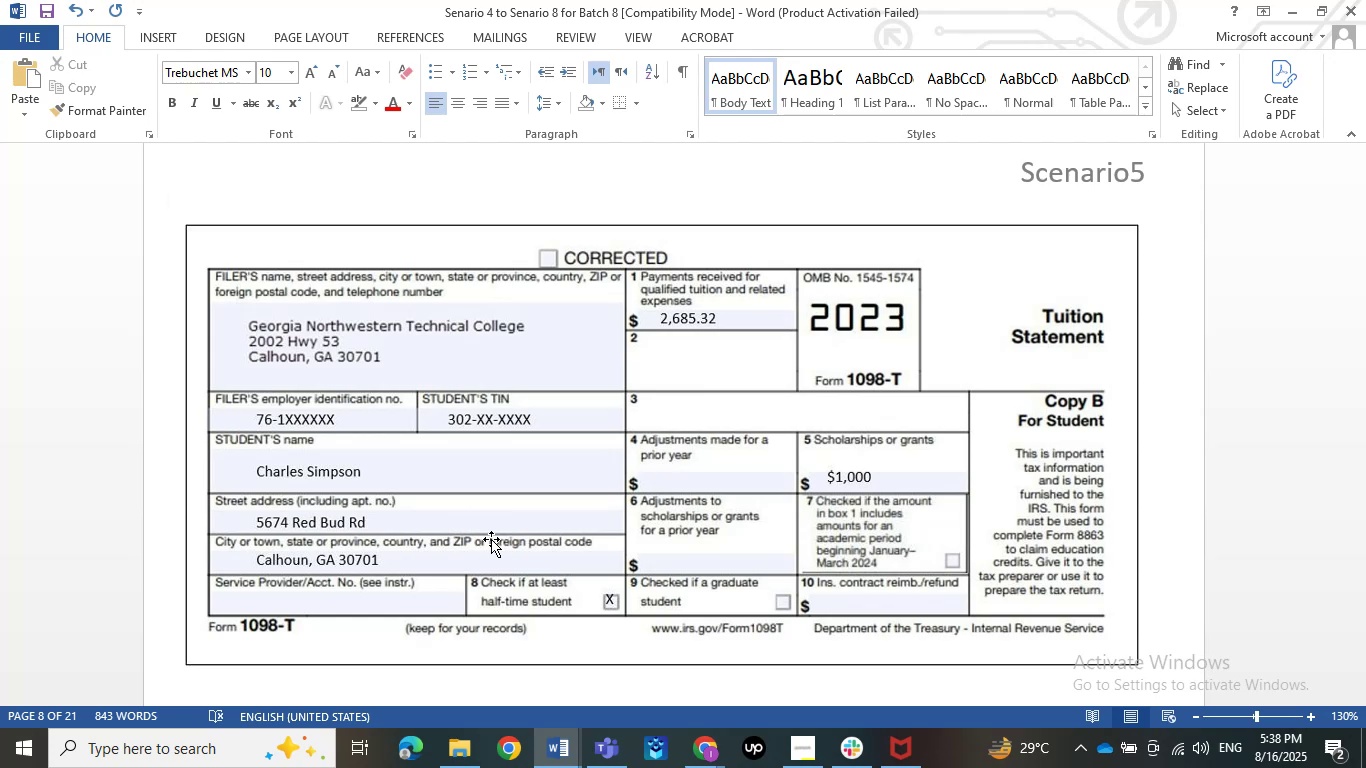 
wait(24.97)
 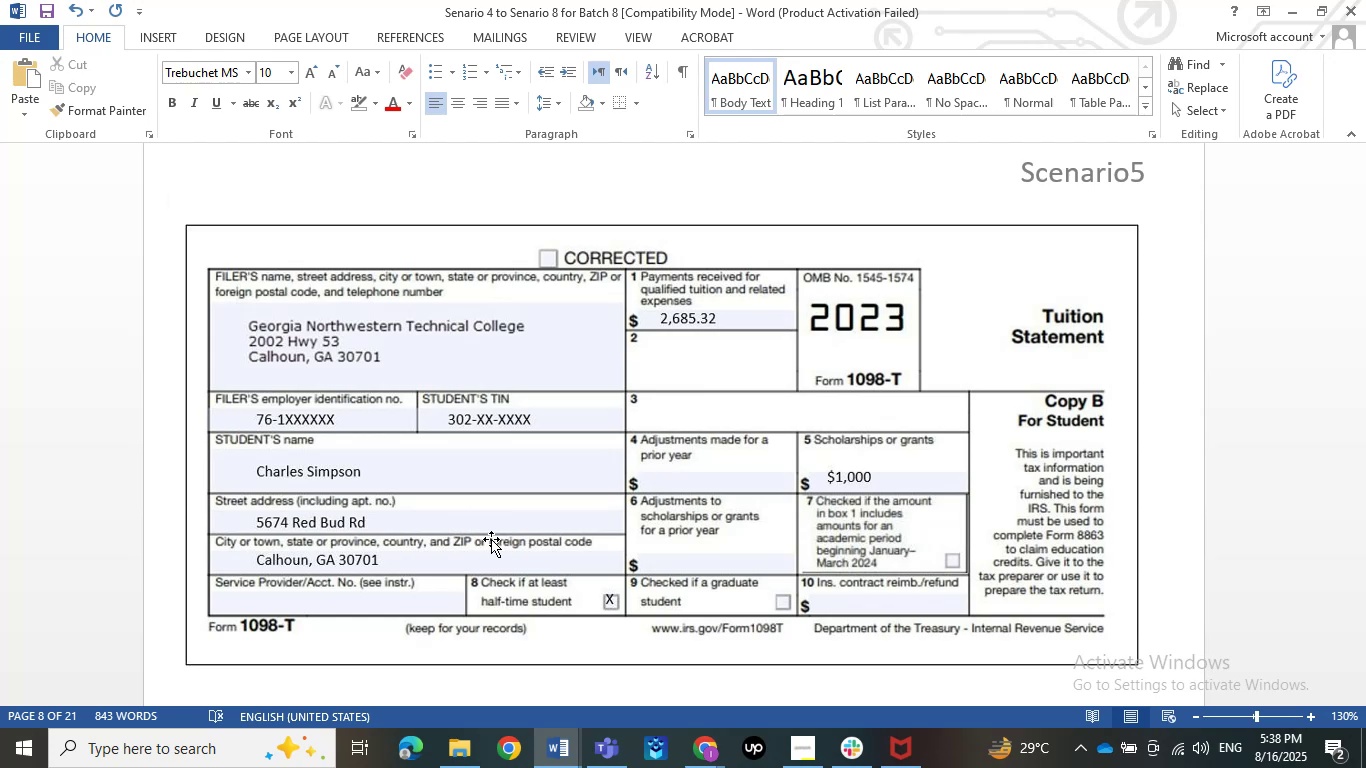 
left_click([1294, 12])
 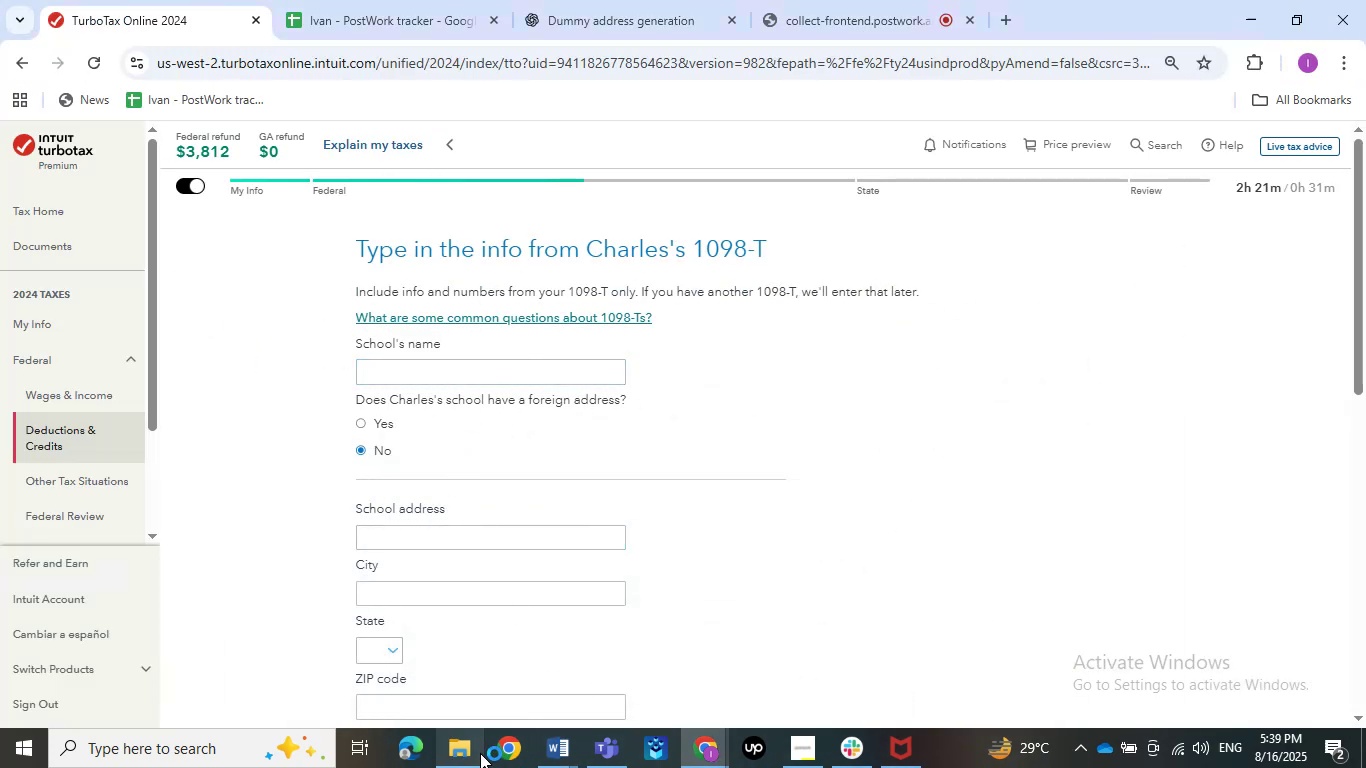 
left_click([480, 753])
 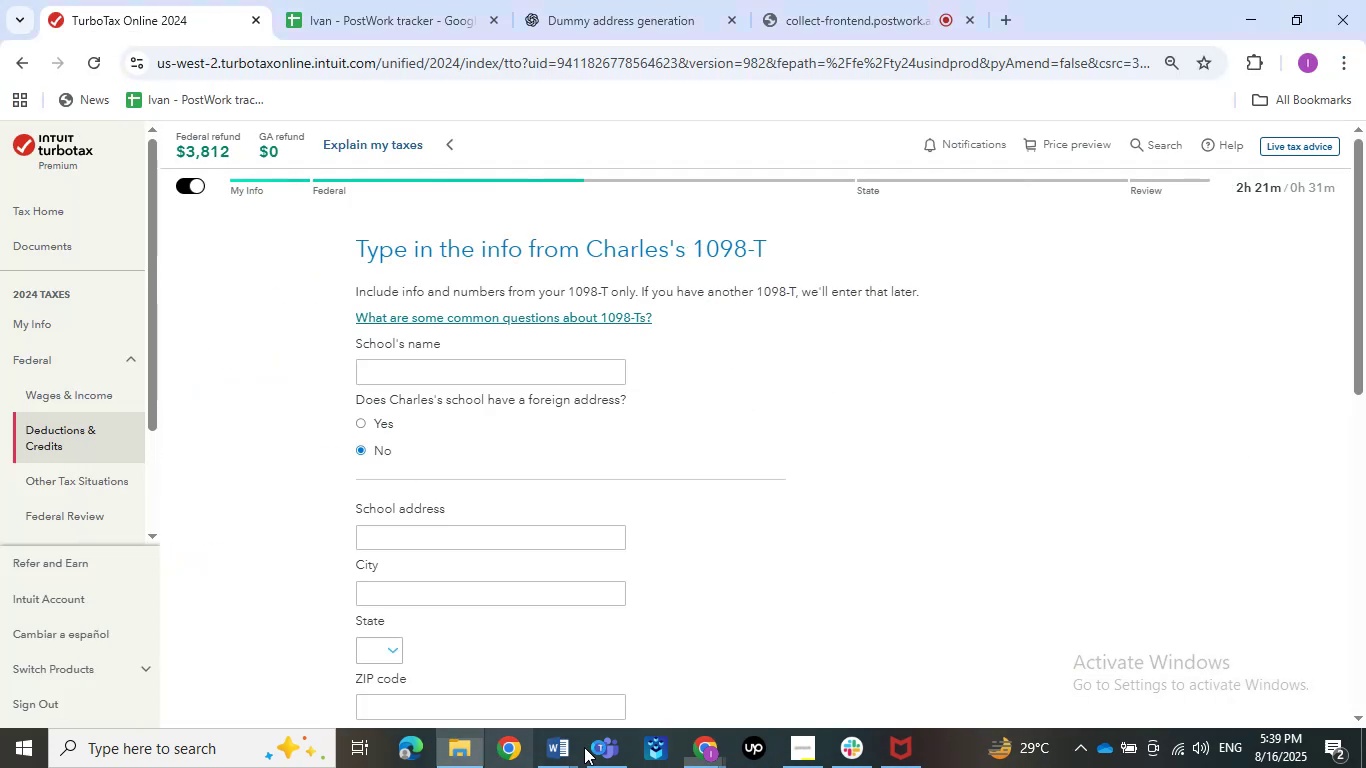 
left_click([480, 747])
 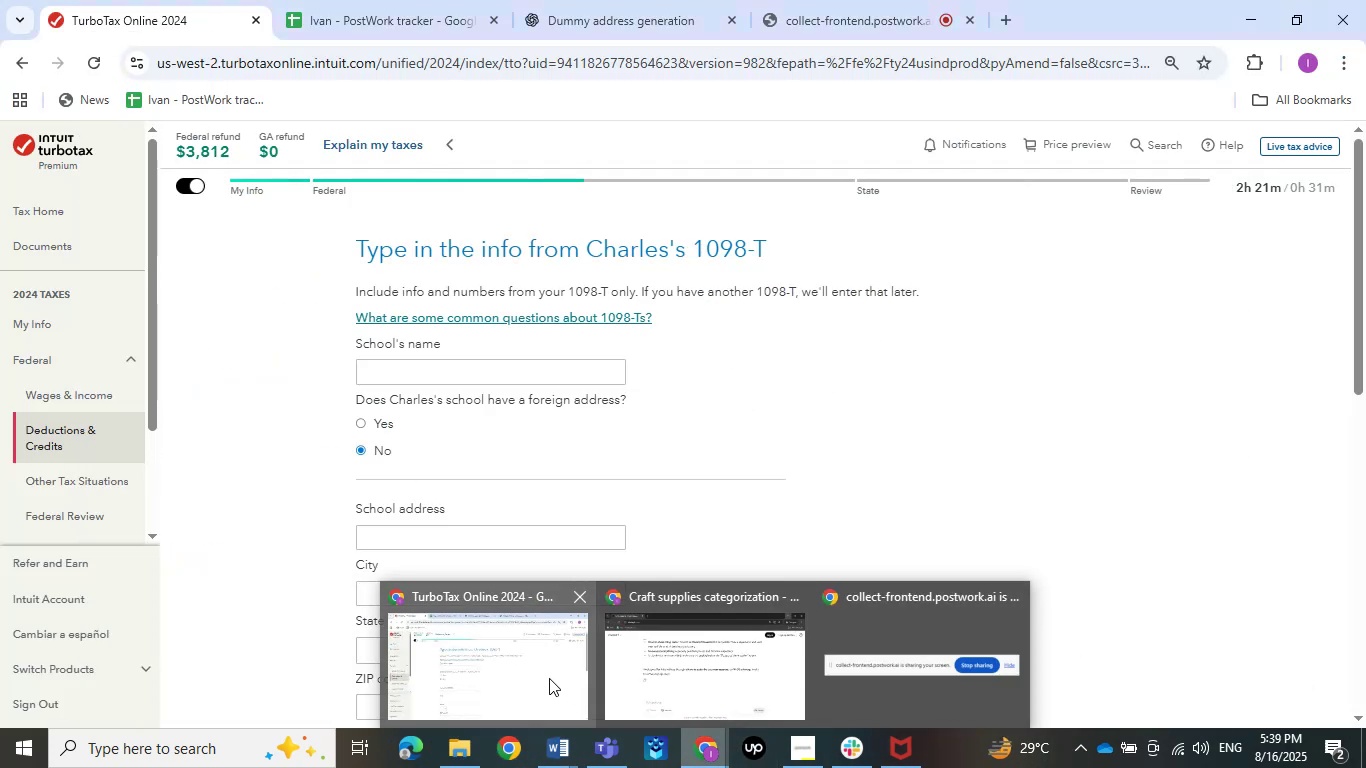 
left_click([549, 678])
 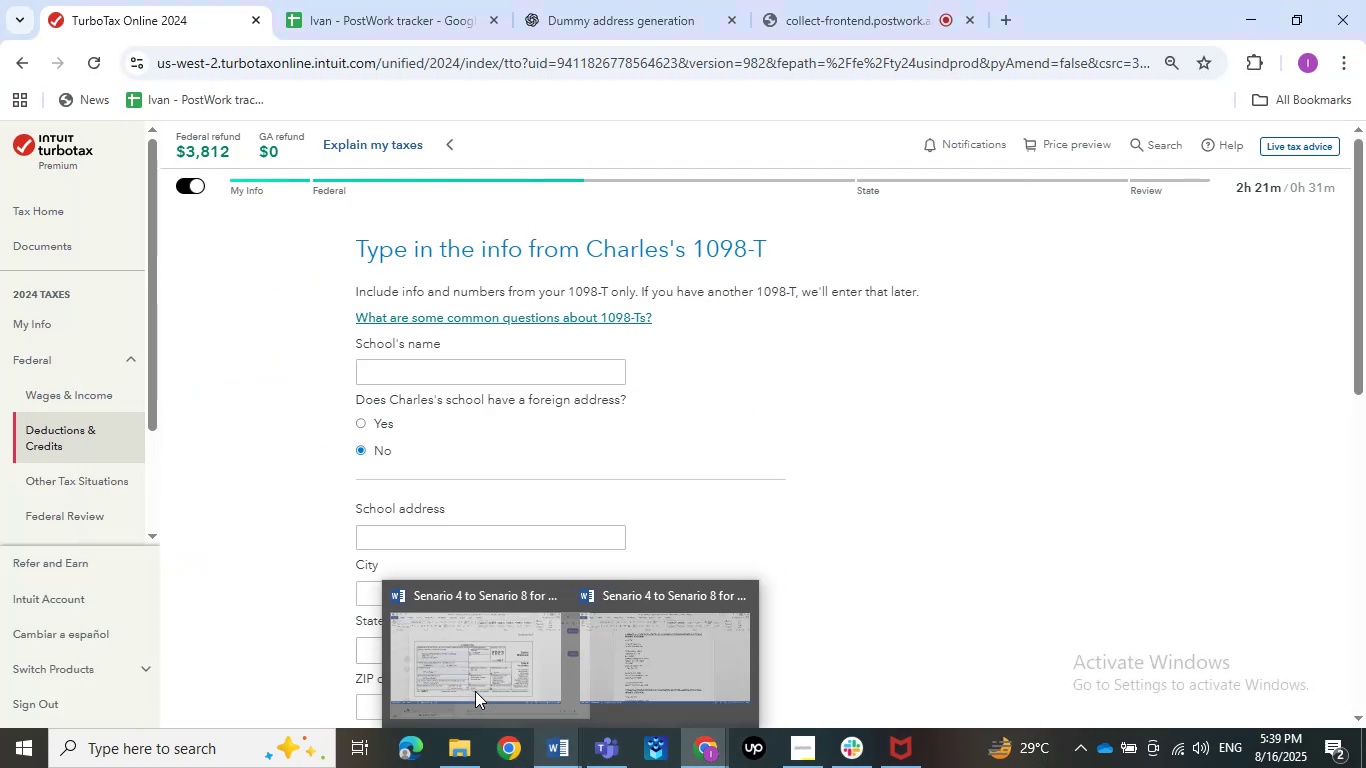 
left_click([478, 688])
 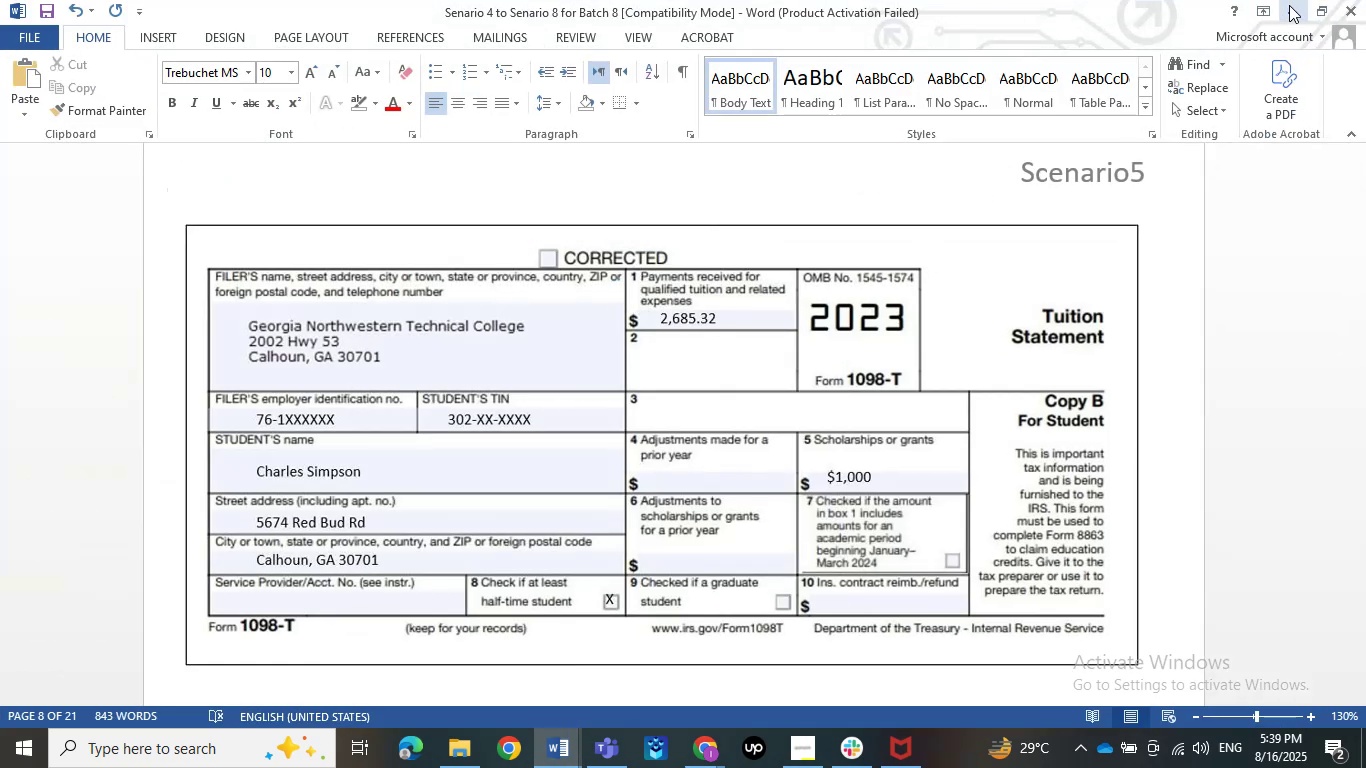 
left_click([1289, 5])
 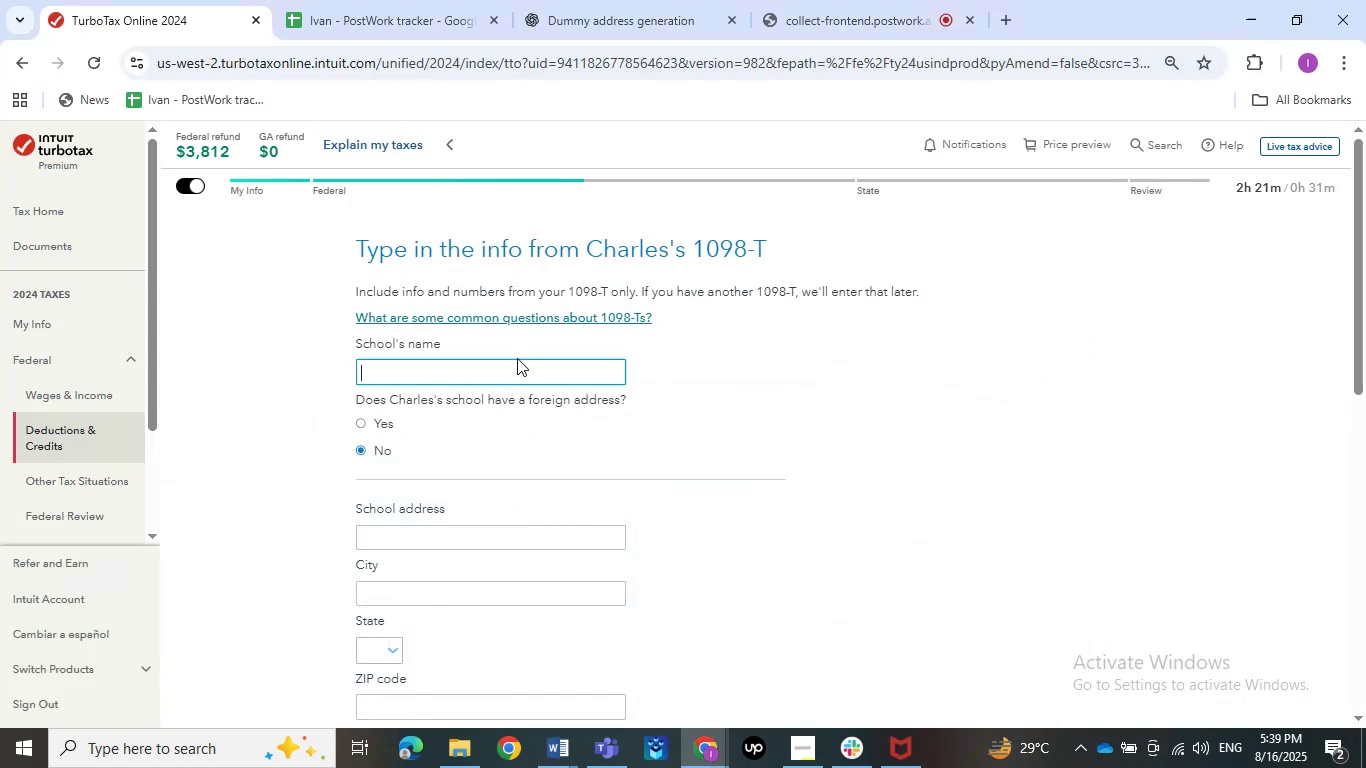 
double_click([506, 377])
 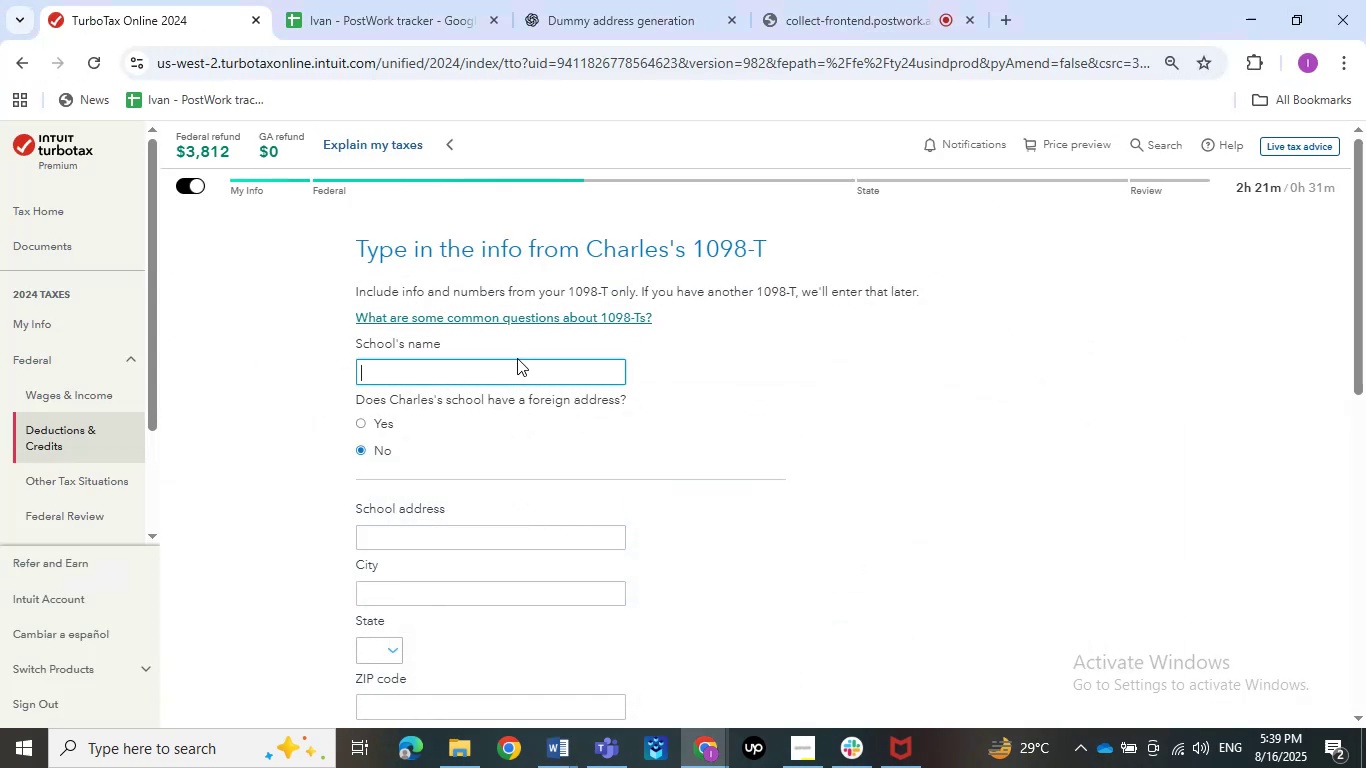 
type(Georgia )
 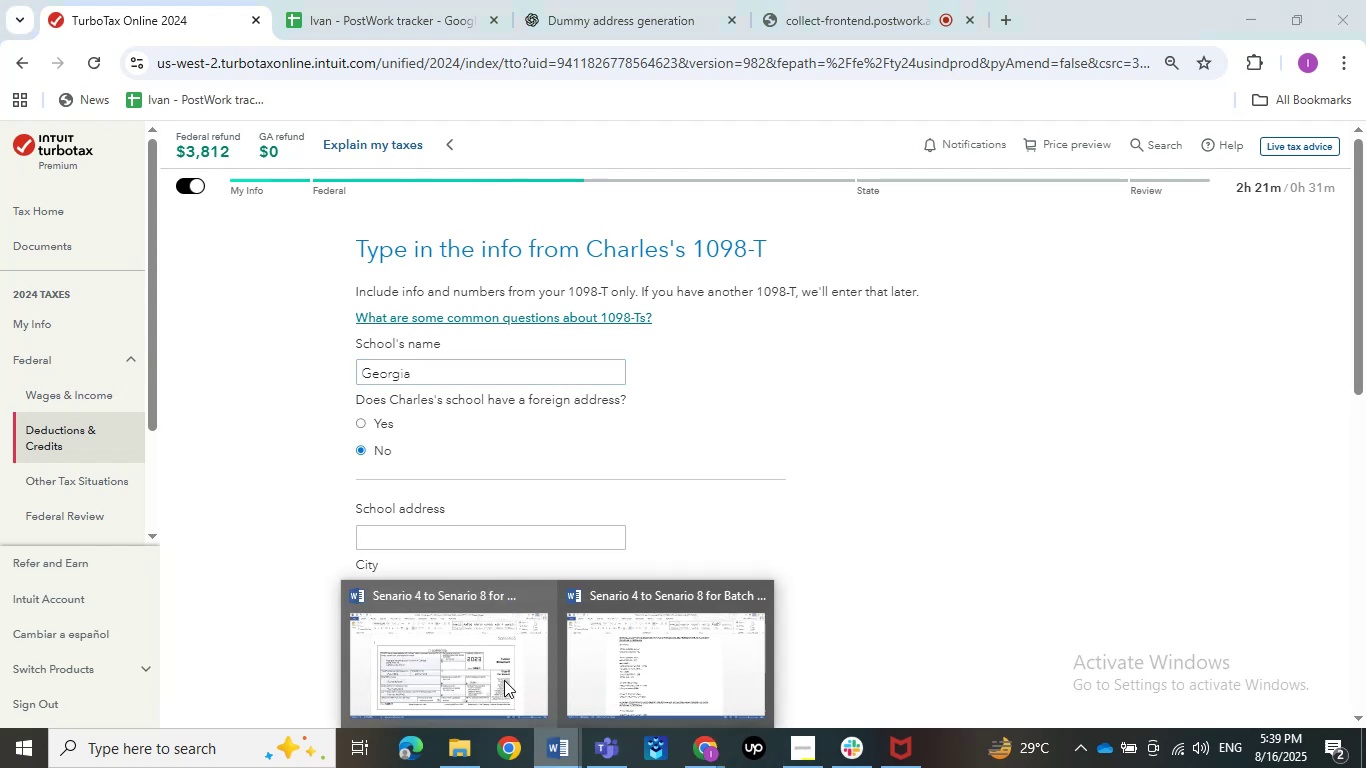 
double_click([504, 680])
 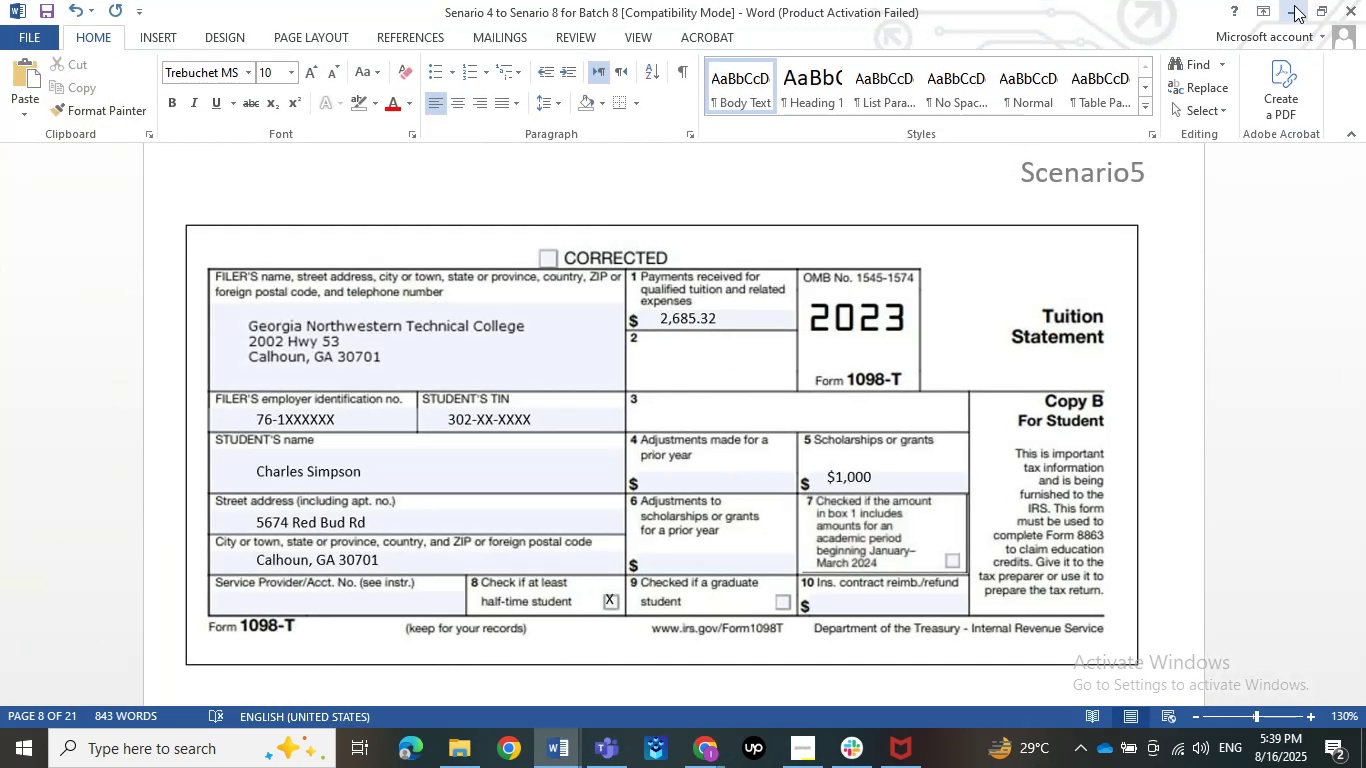 
left_click([1290, 6])
 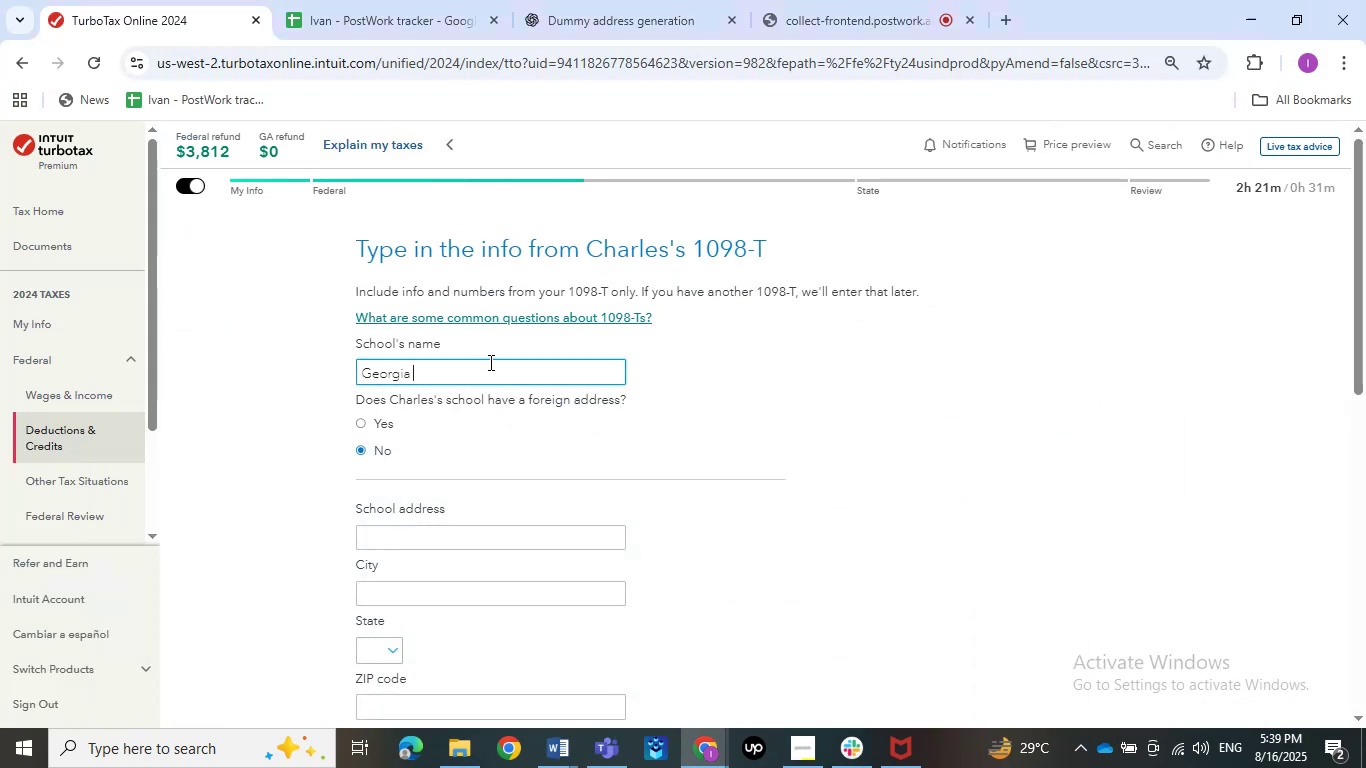 
type( Northwesterm)
key(Backspace)
type(n)
 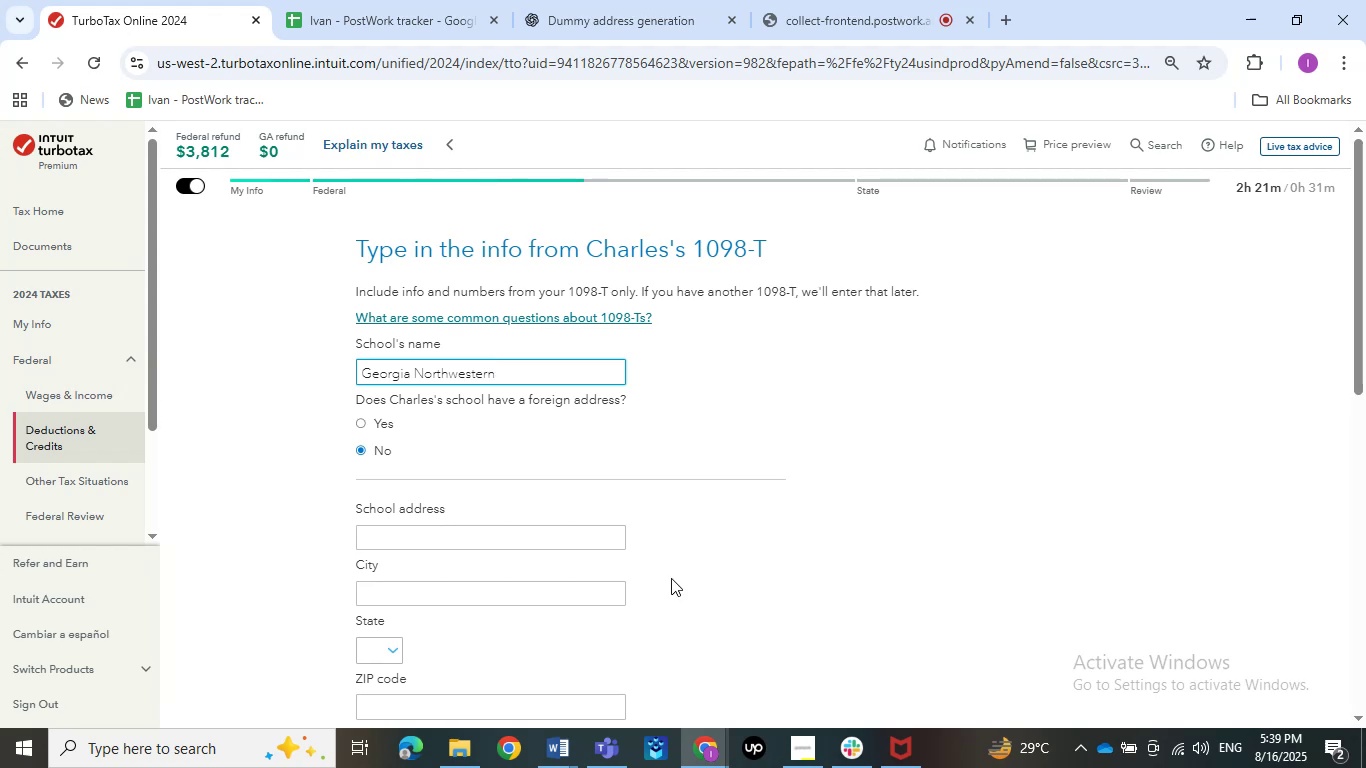 
double_click([420, 673])
 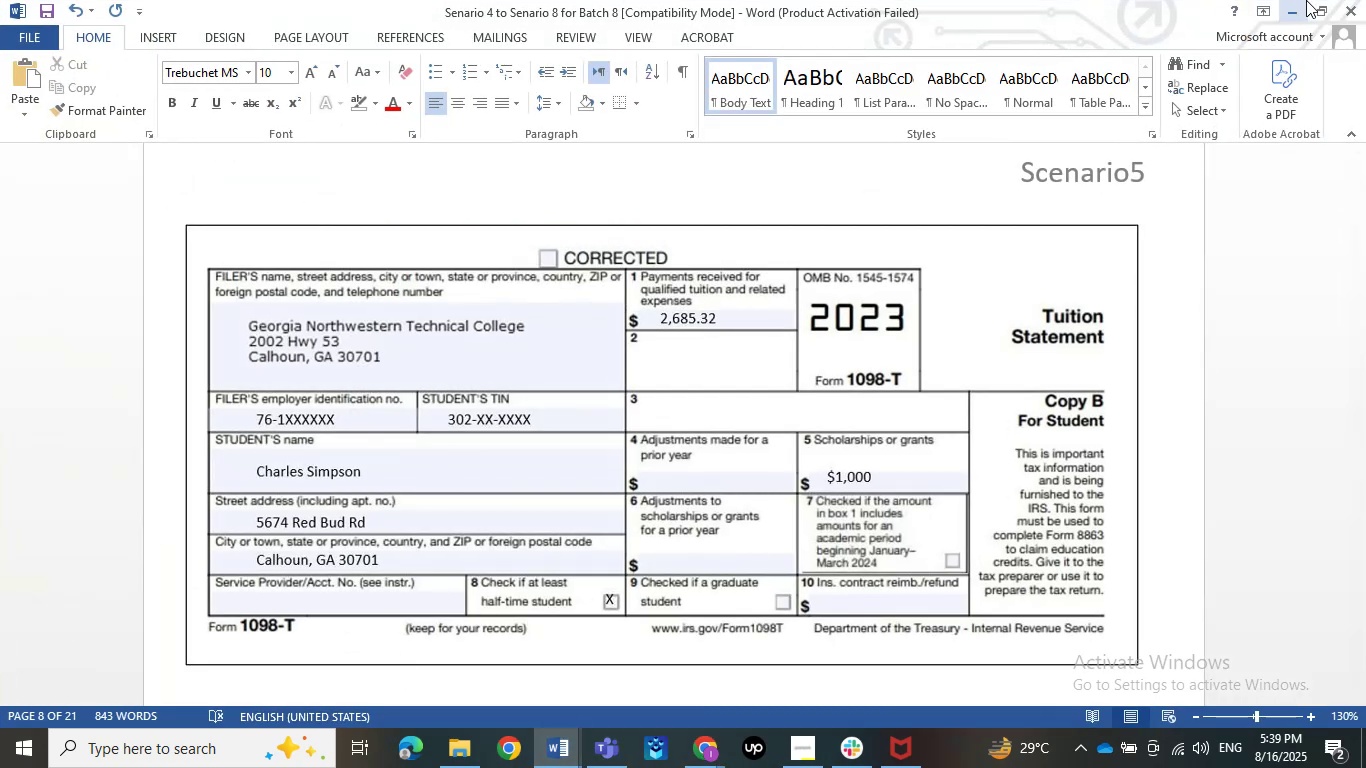 
left_click([1305, 0])
 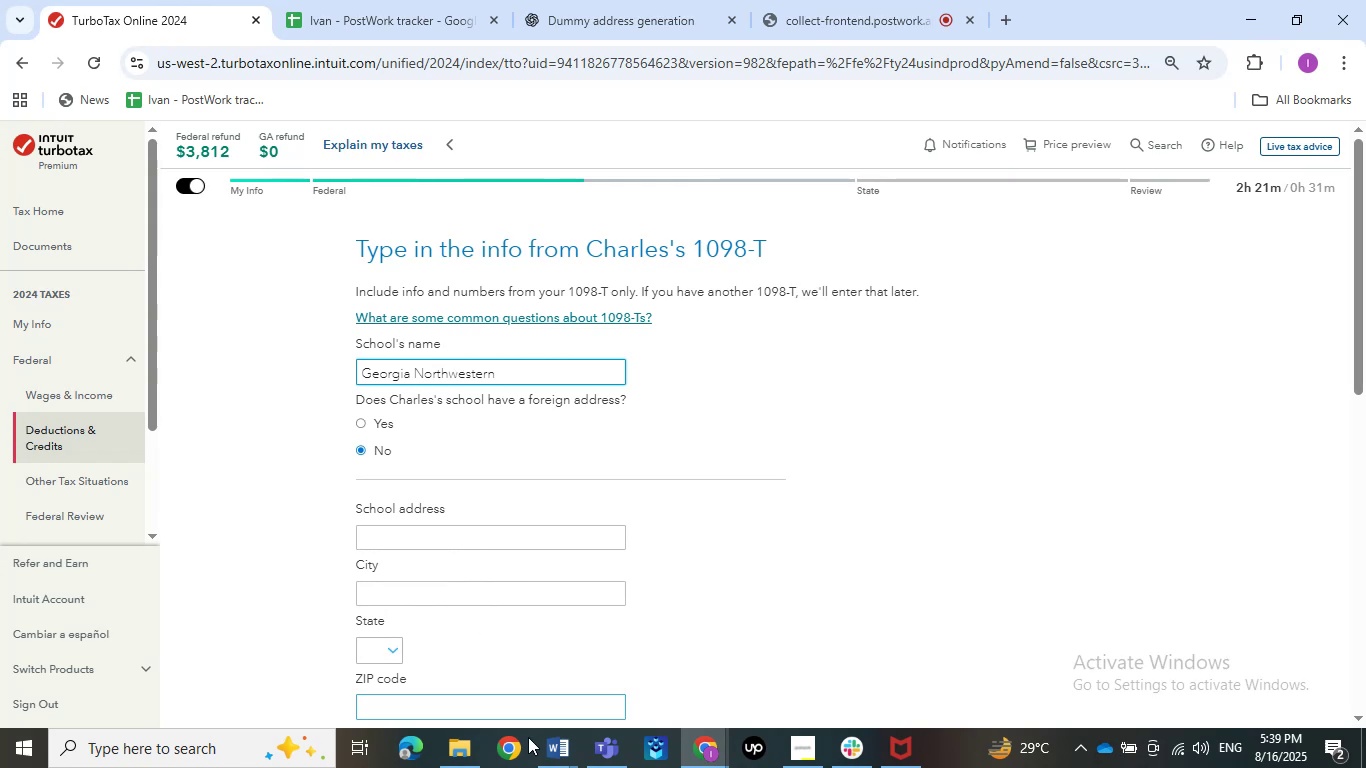 
left_click([549, 745])
 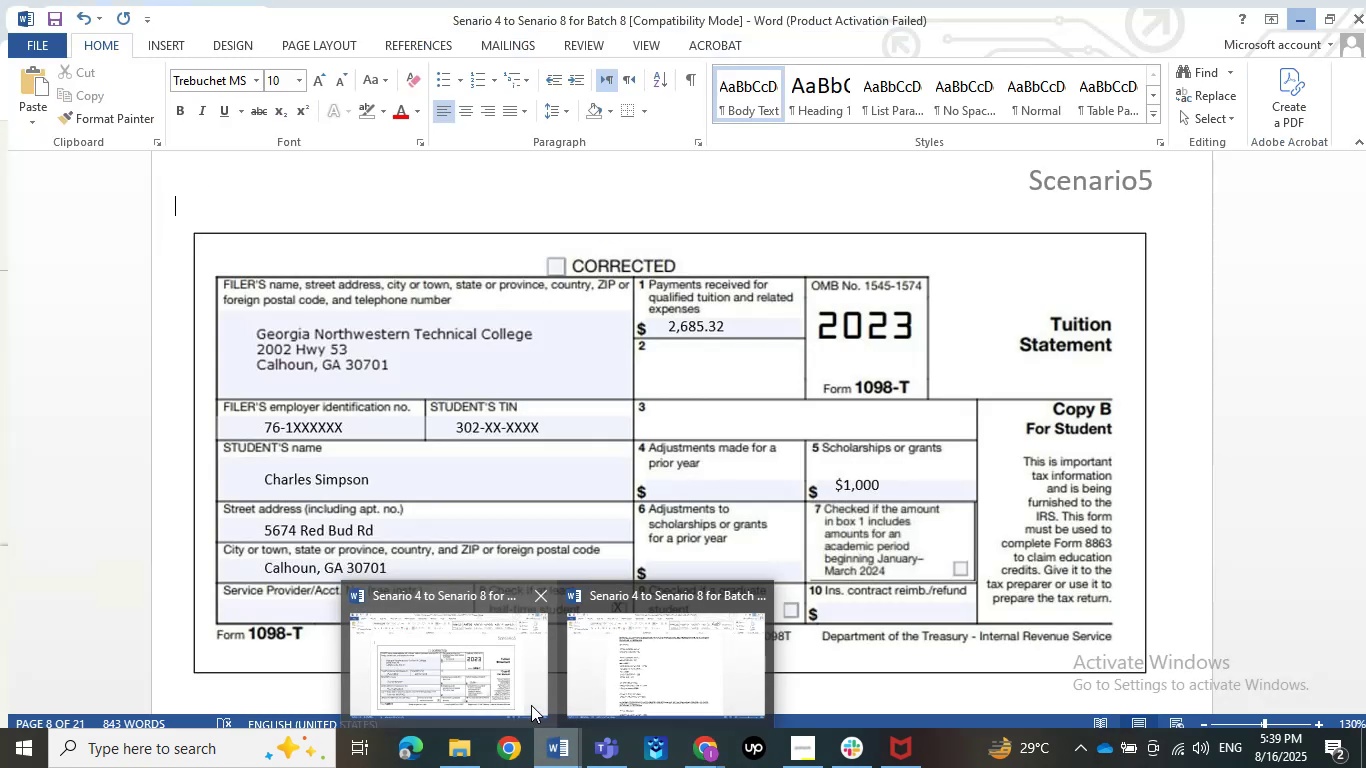 
mouse_move([510, 697])
 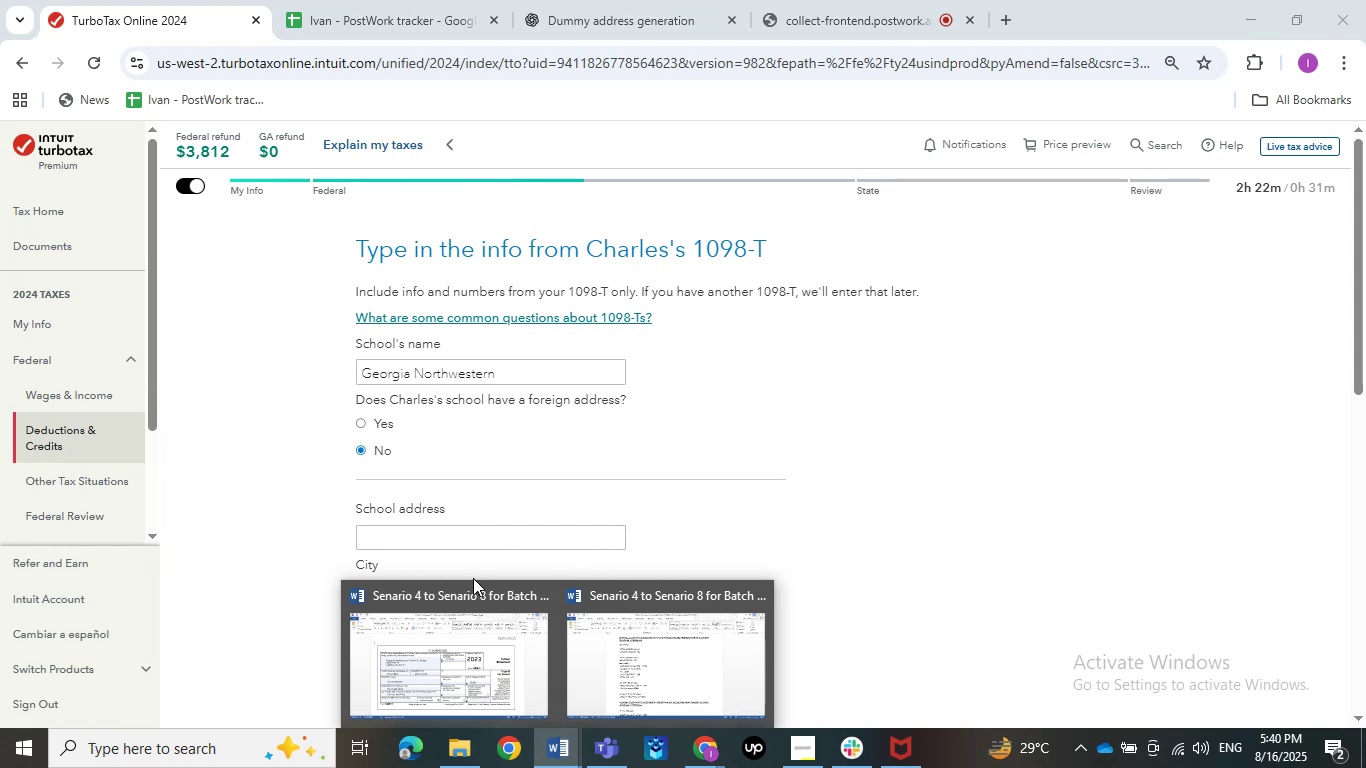 
wait(29.57)
 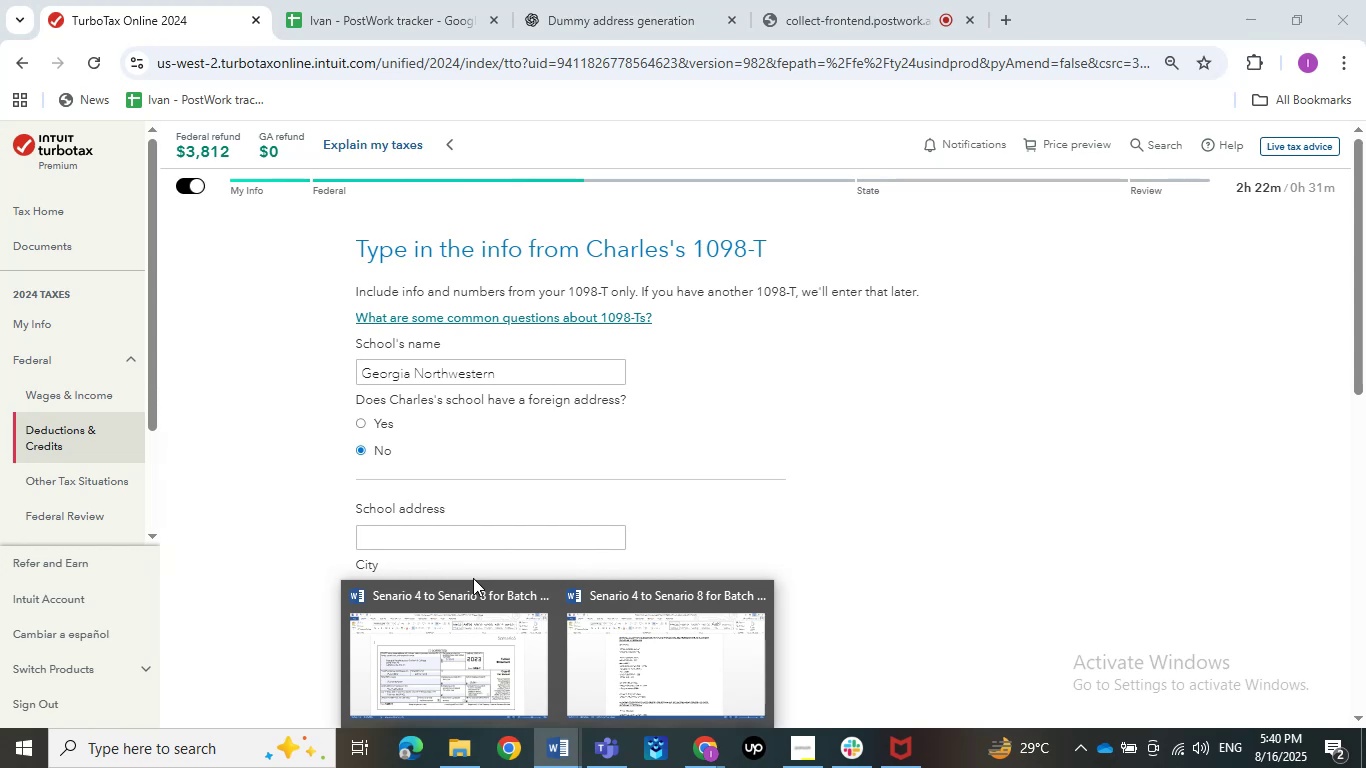 
left_click([481, 443])
 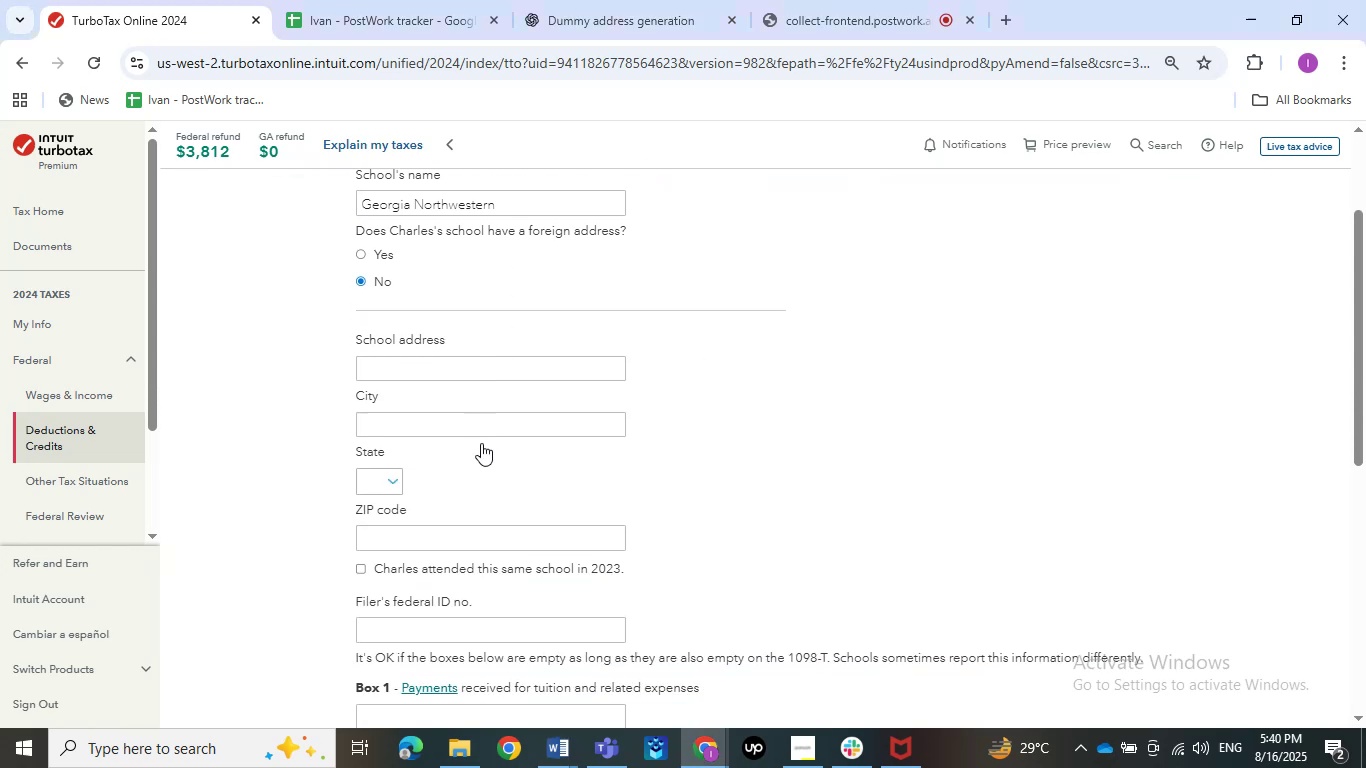 
scroll: coordinate [481, 443], scroll_direction: down, amount: 2.0
 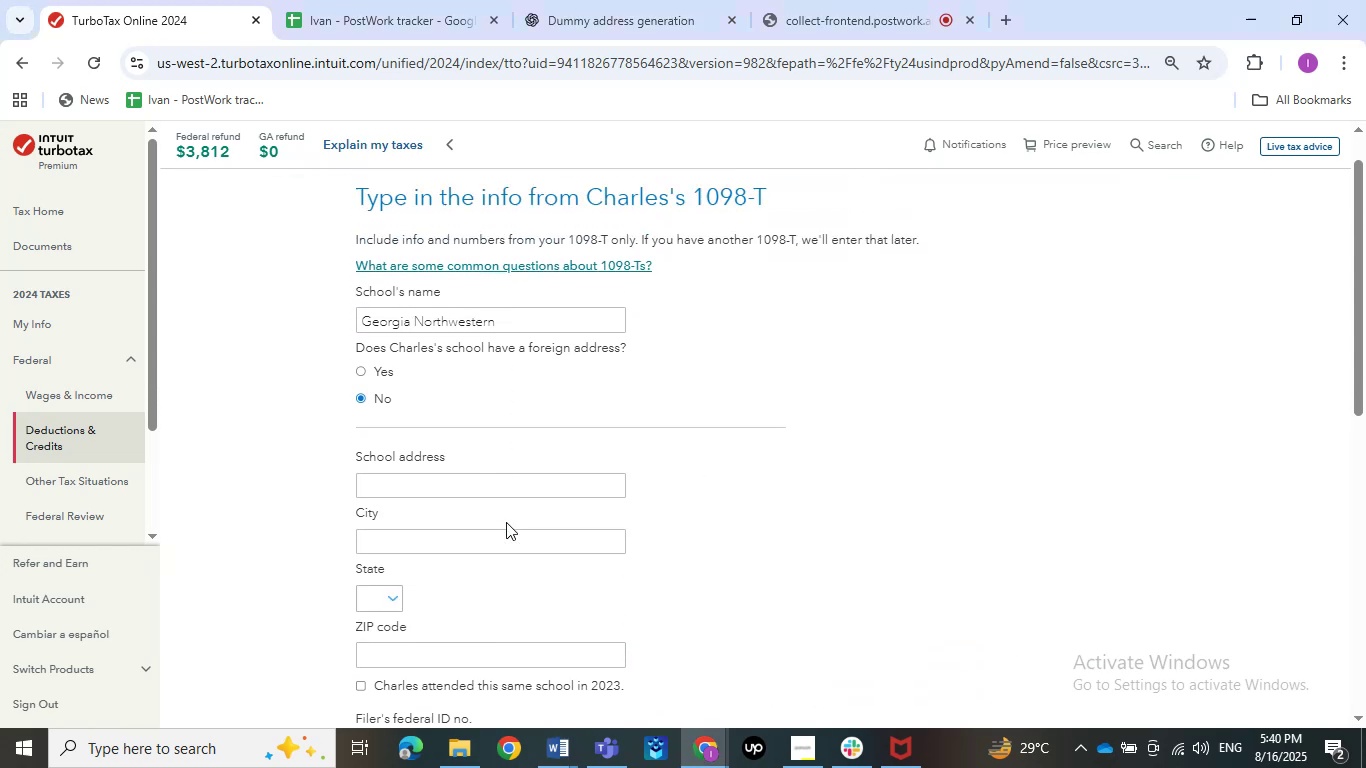 
scroll: coordinate [506, 522], scroll_direction: up, amount: 2.0
 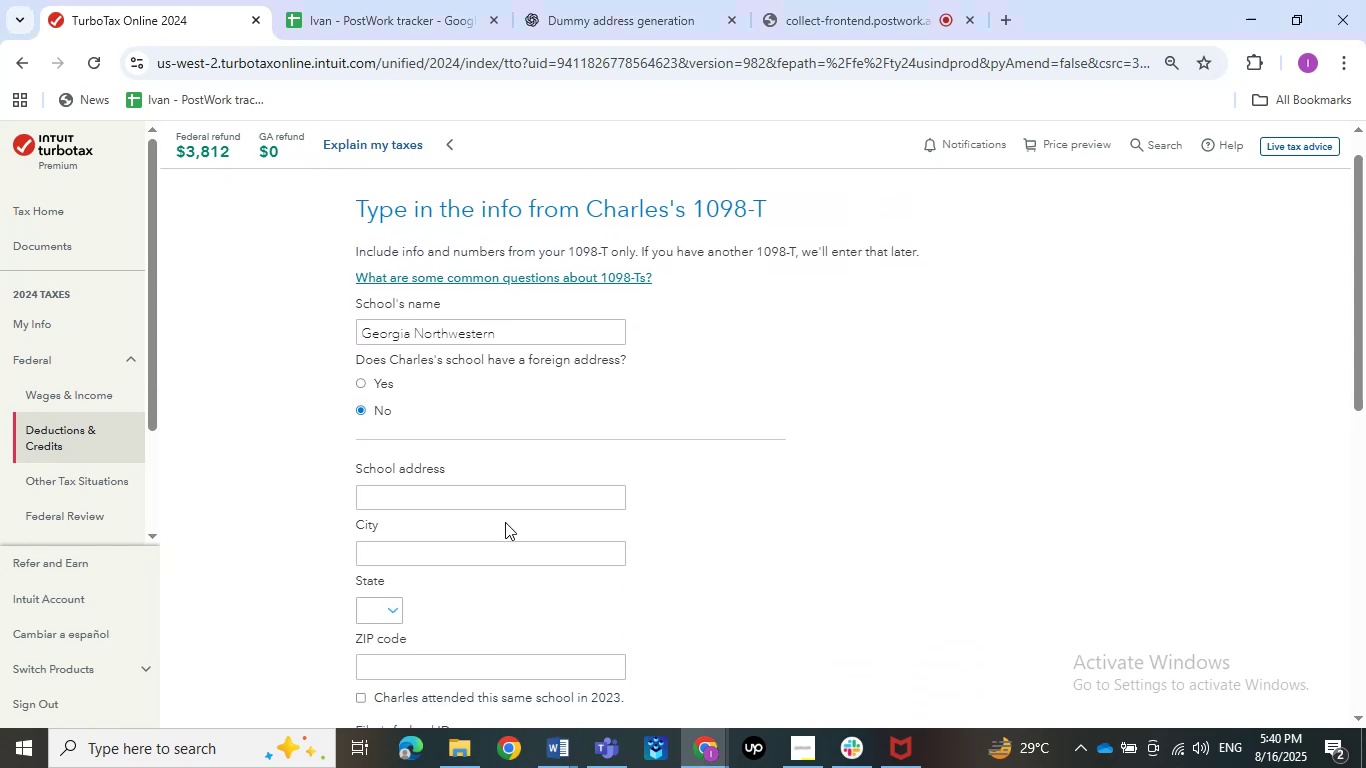 
scroll: coordinate [505, 522], scroll_direction: down, amount: 1.0
 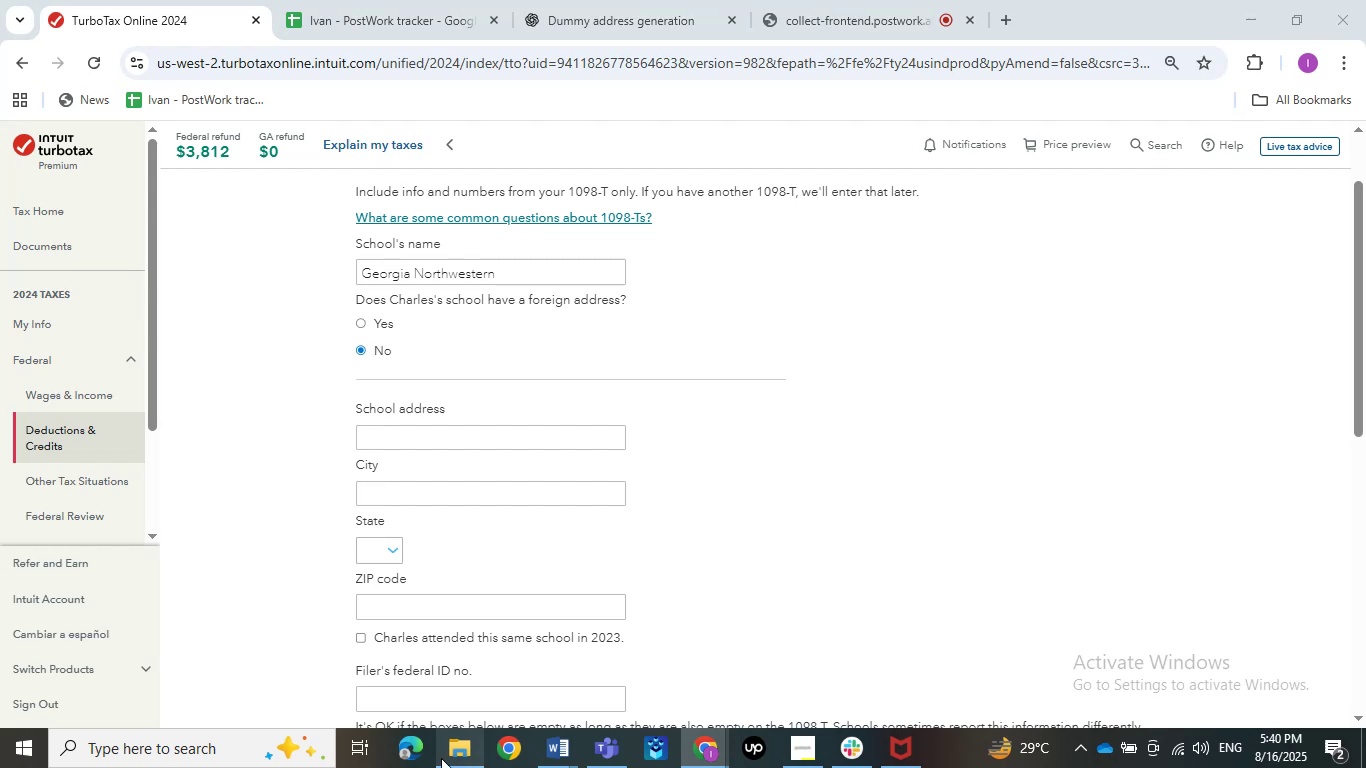 
left_click([441, 763])
 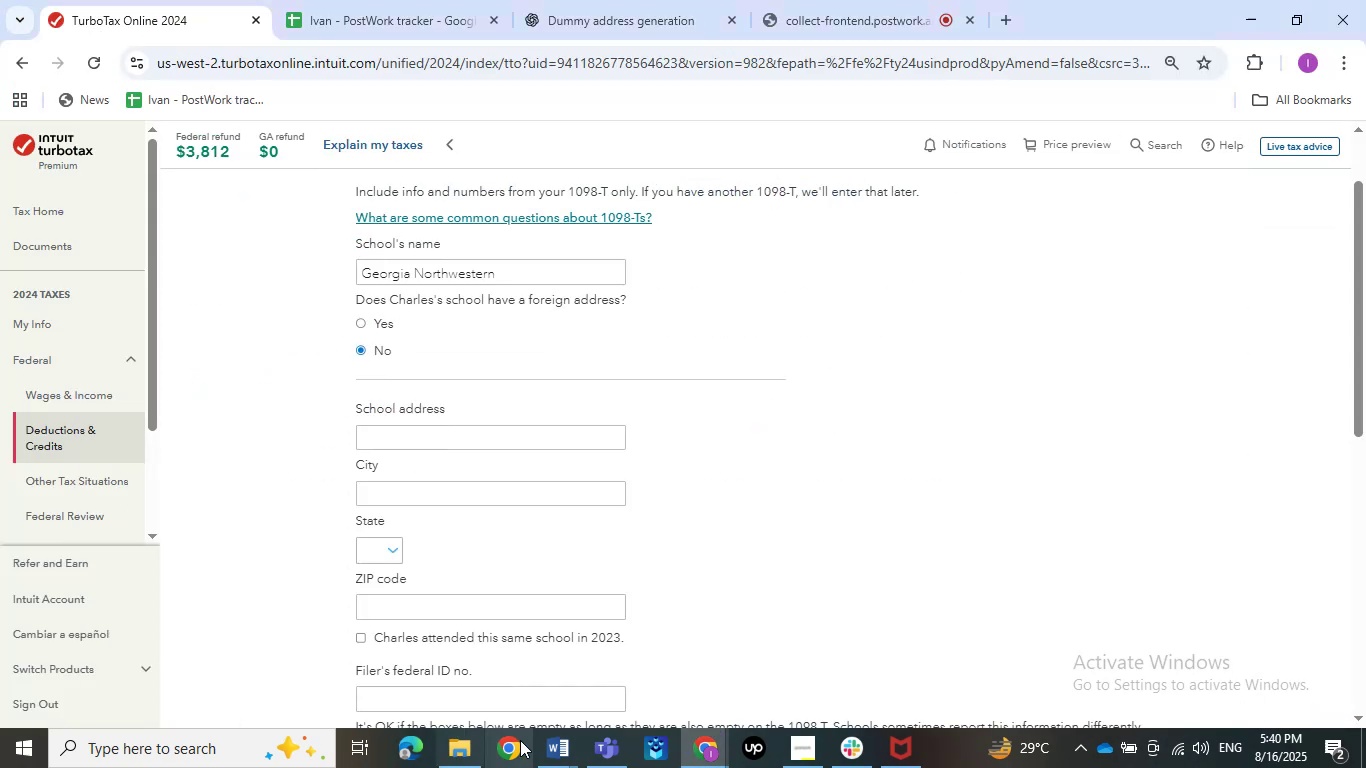 
left_click([437, 739])
 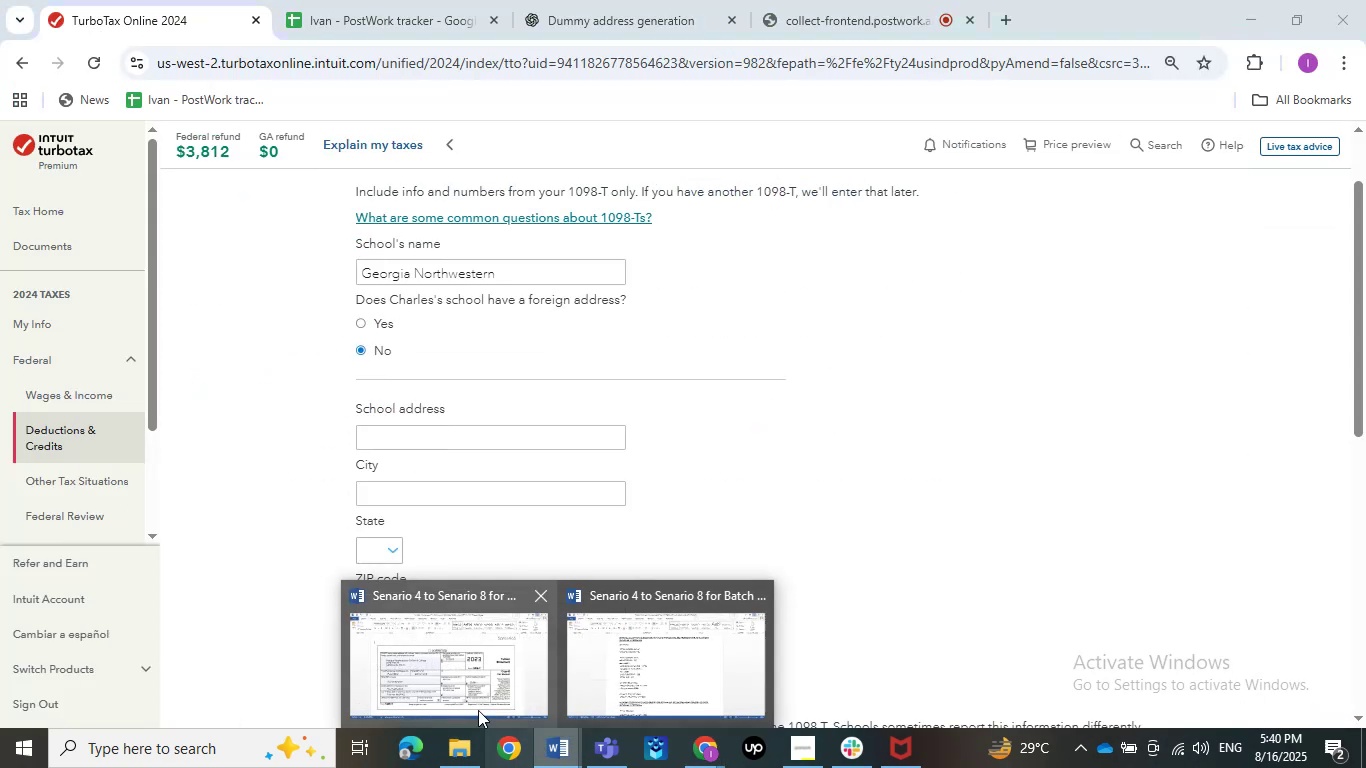 
left_click([539, 740])
 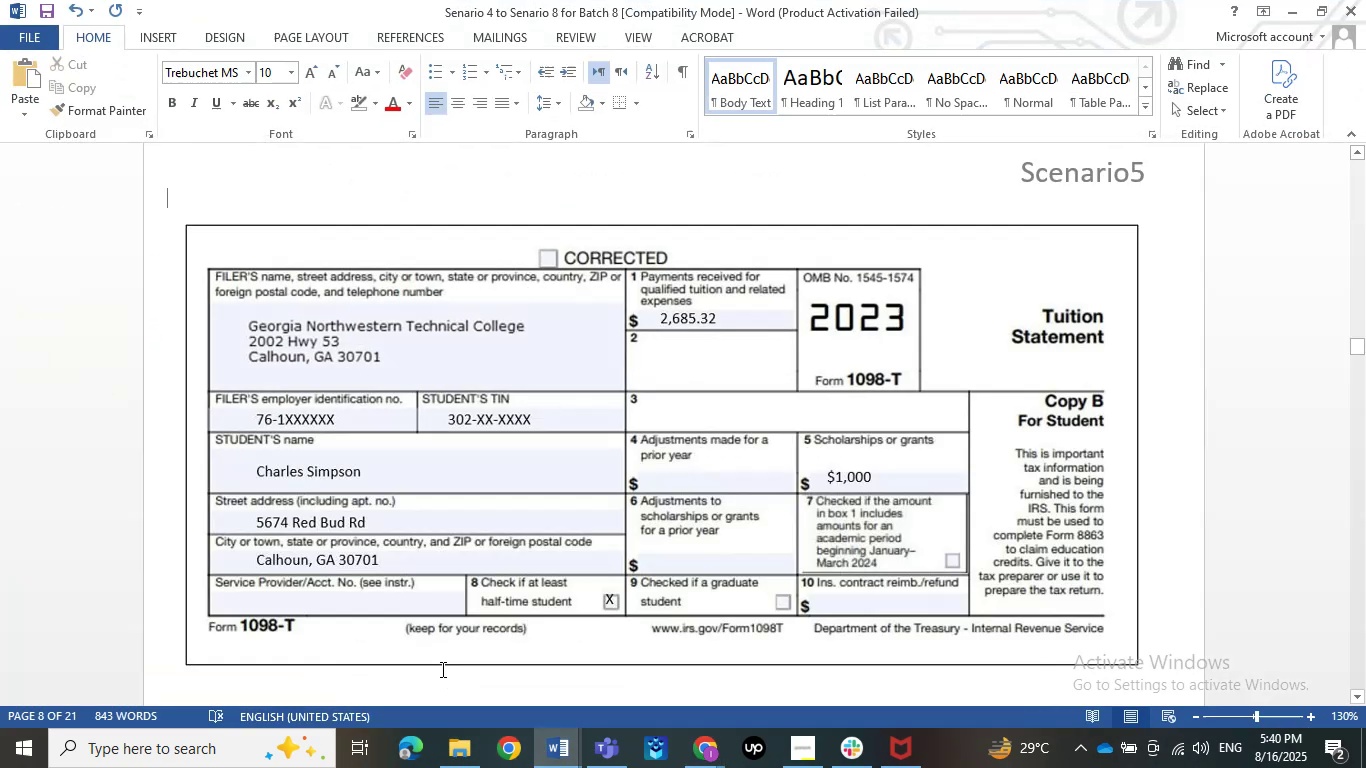 
left_click([441, 670])
 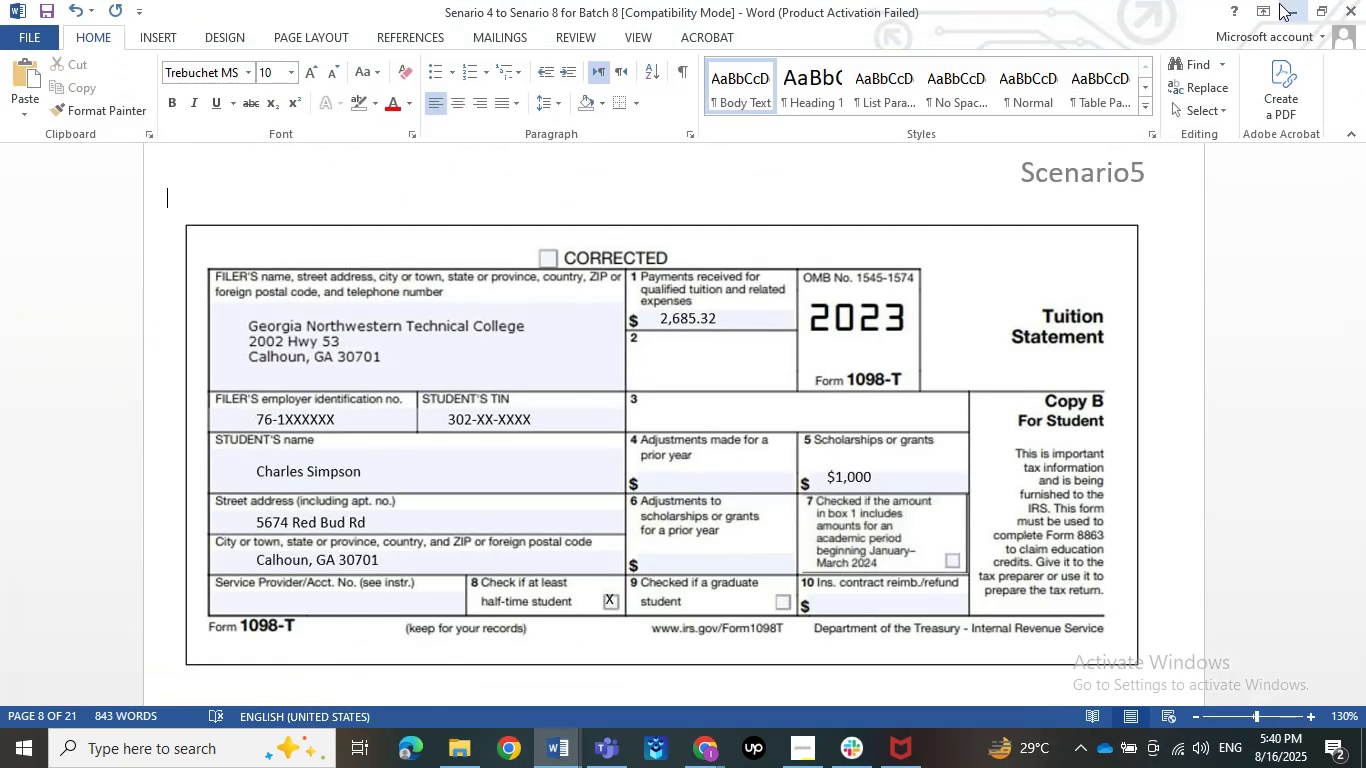 
left_click([1279, 3])
 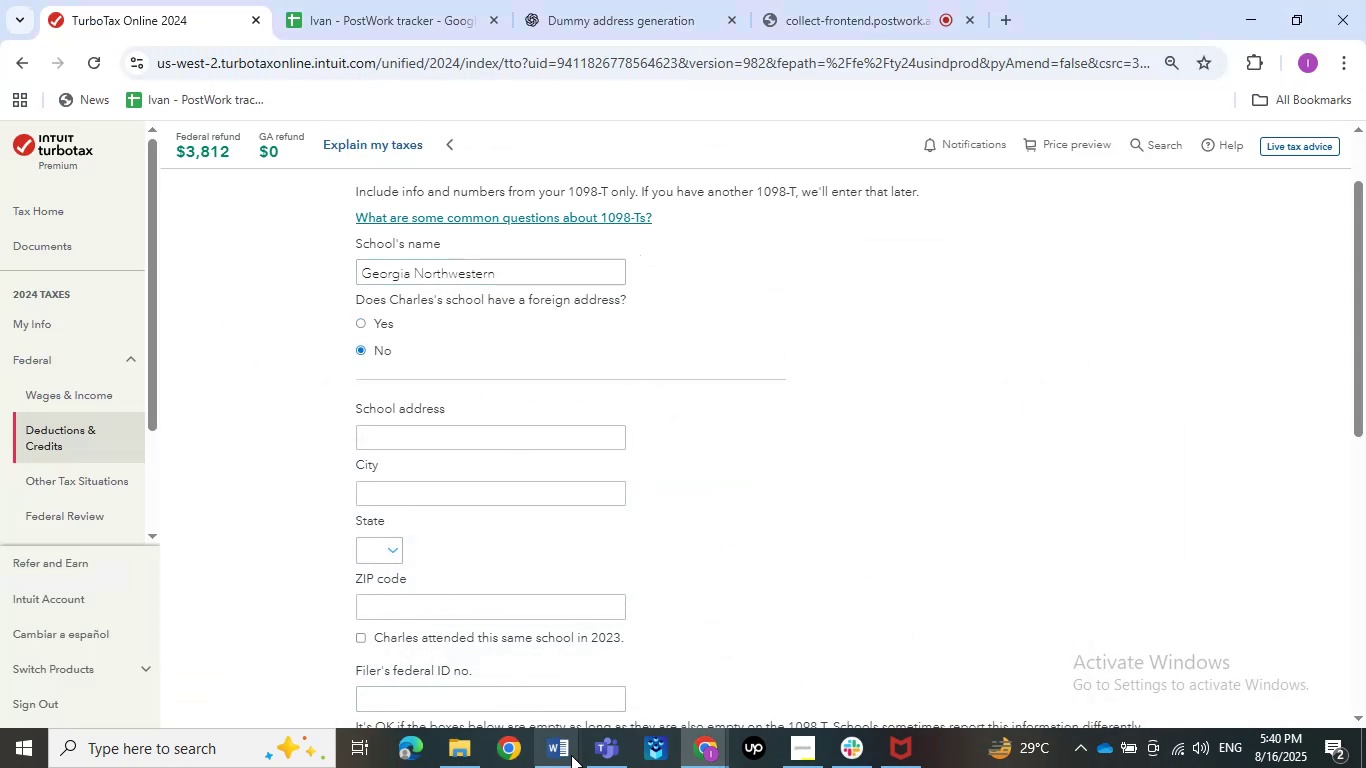 
left_click([571, 755])
 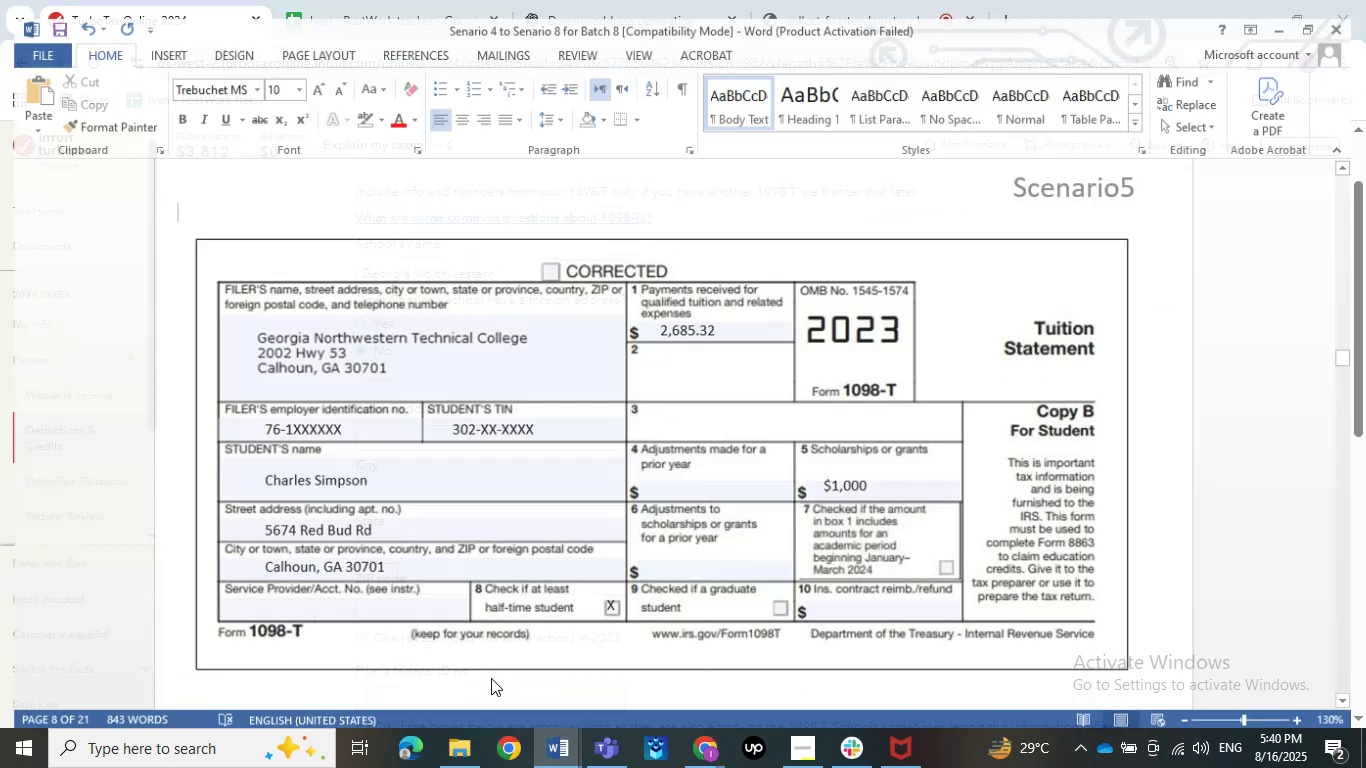 
left_click([492, 687])
 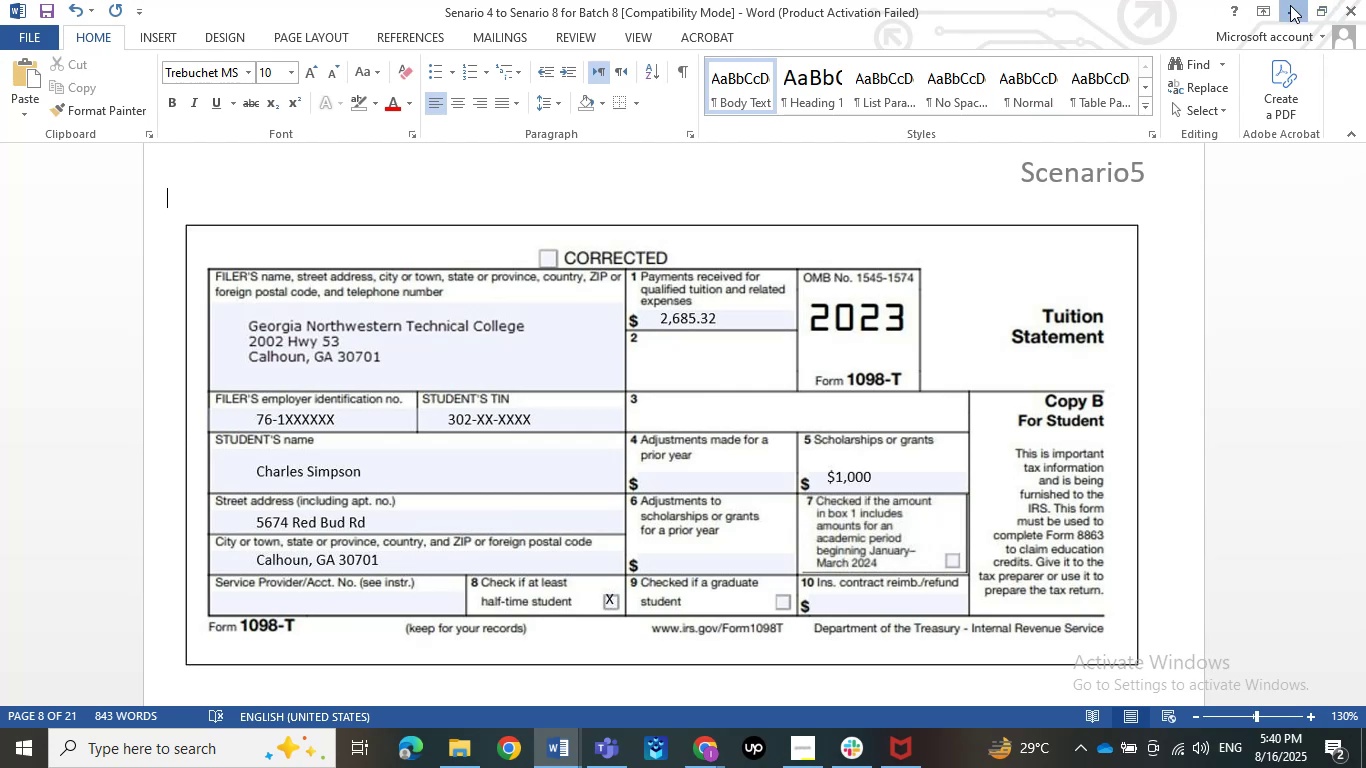 
left_click([1290, 5])
 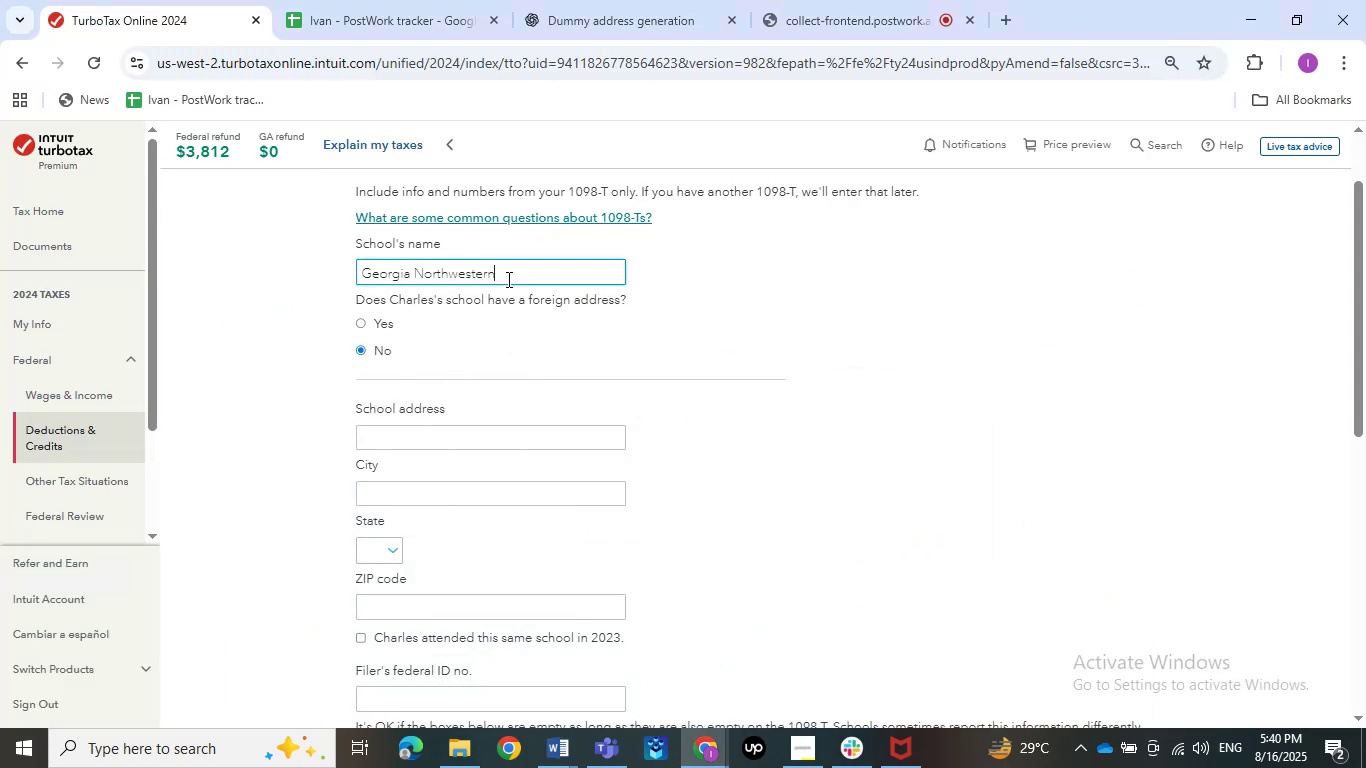 
left_click([507, 279])
 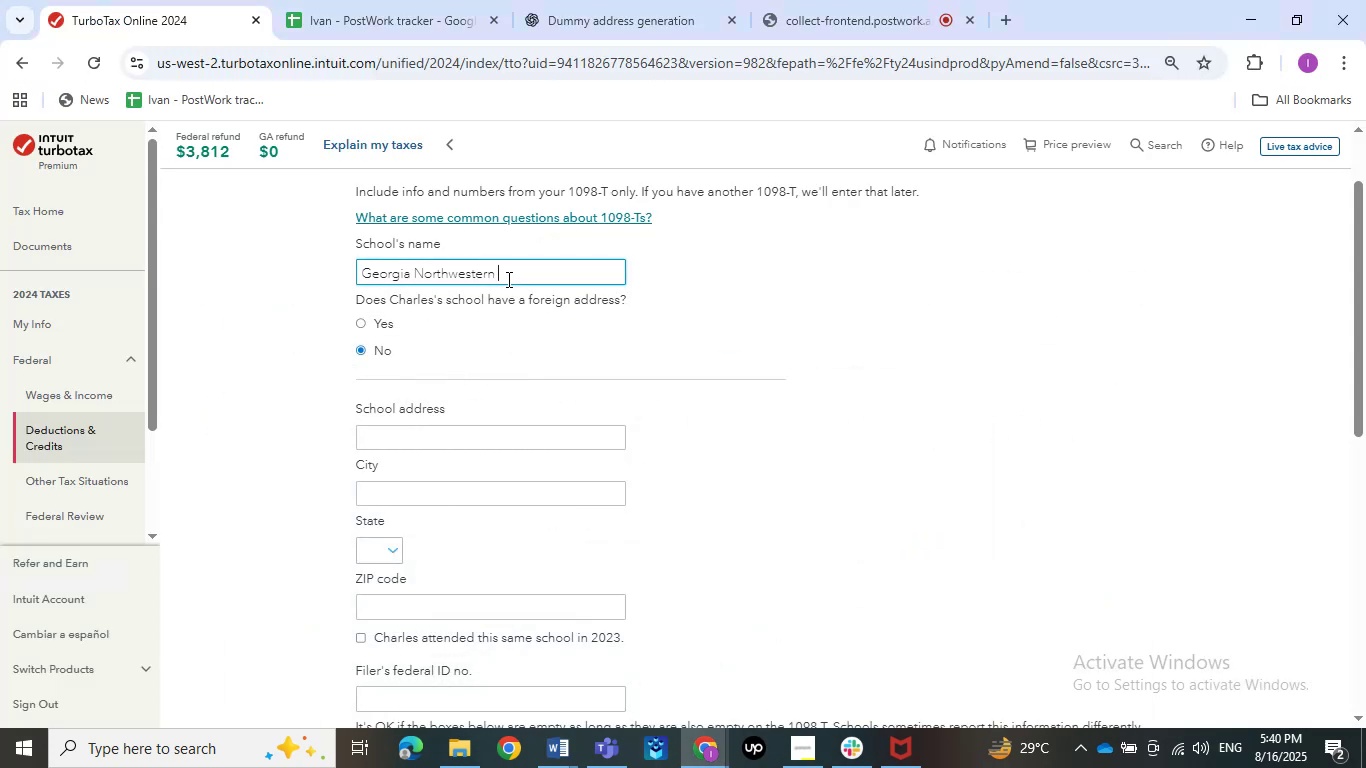 
type( Technical )
 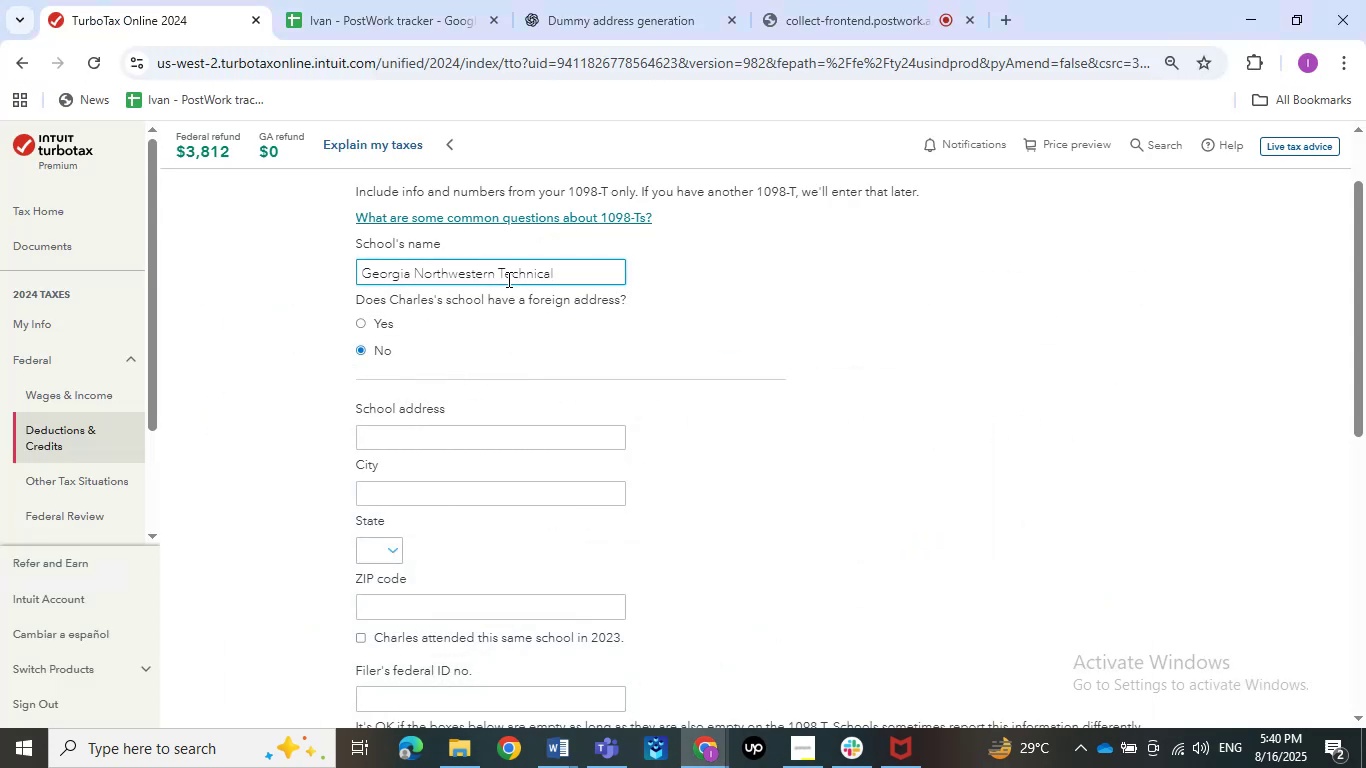 
double_click([484, 685])
 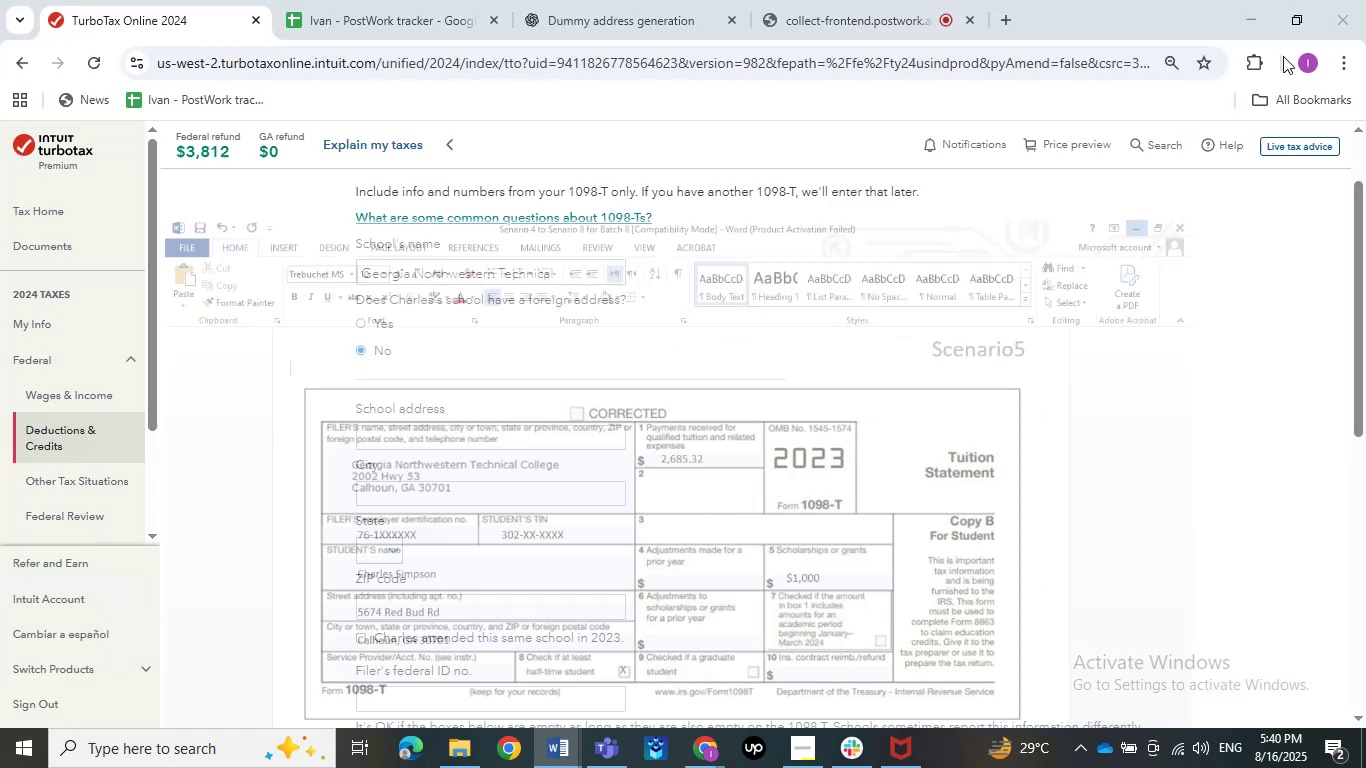 
left_click([1302, 0])
 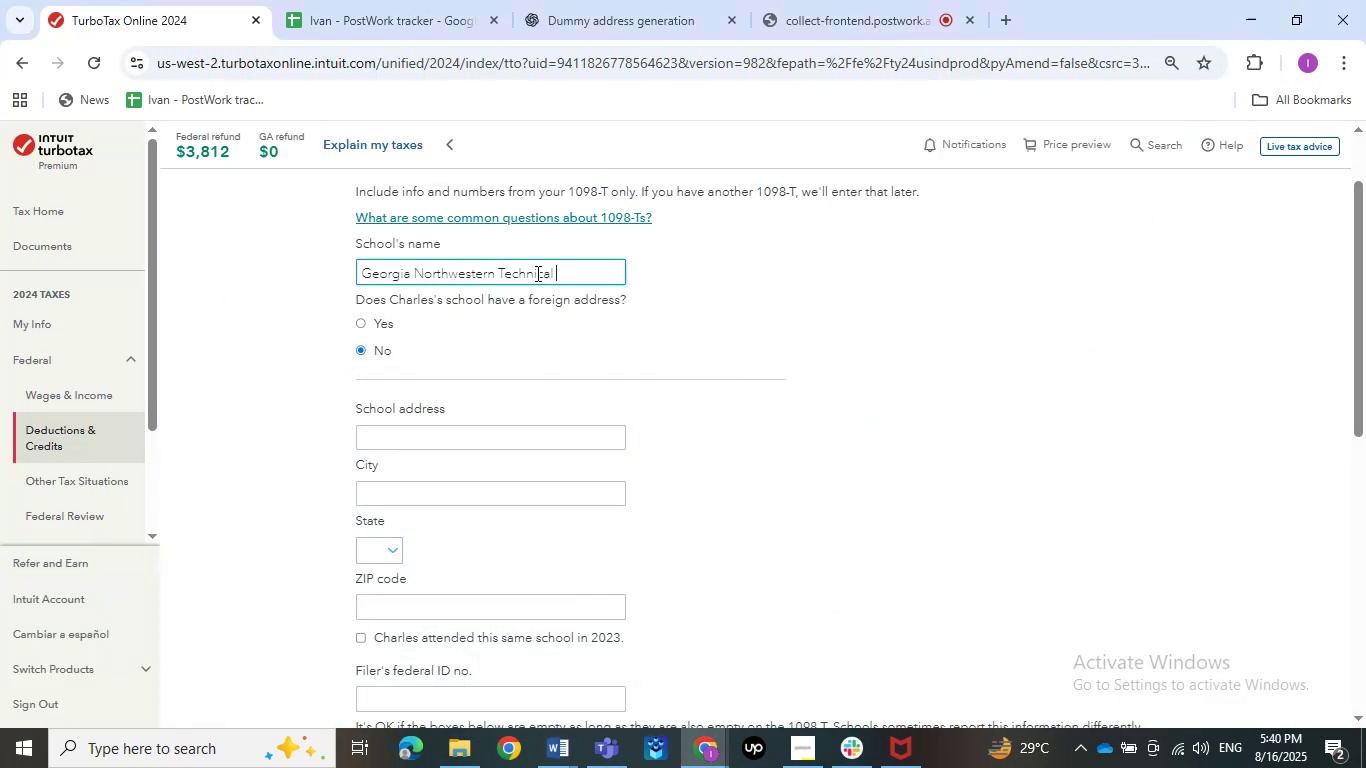 
type( College)
key(Tab)
key(Tab)
 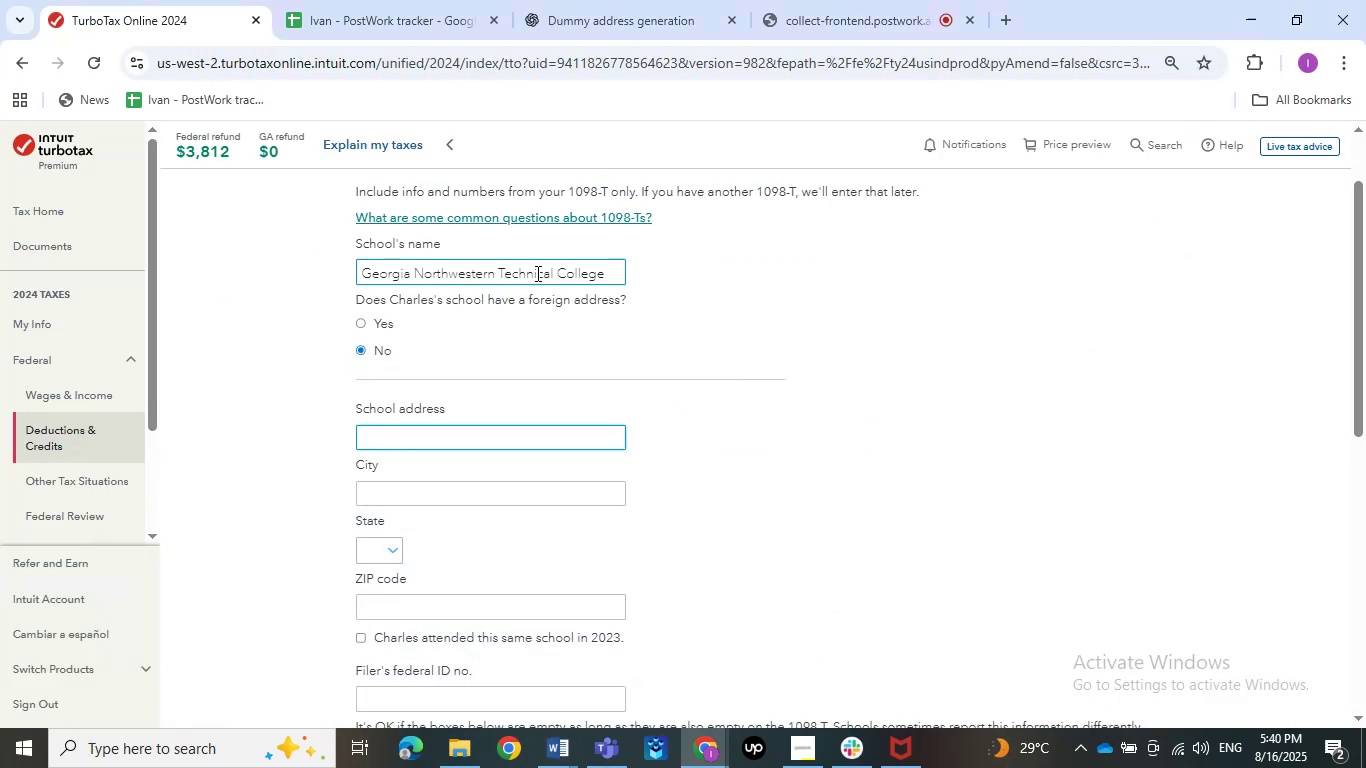 
wait(31.96)
 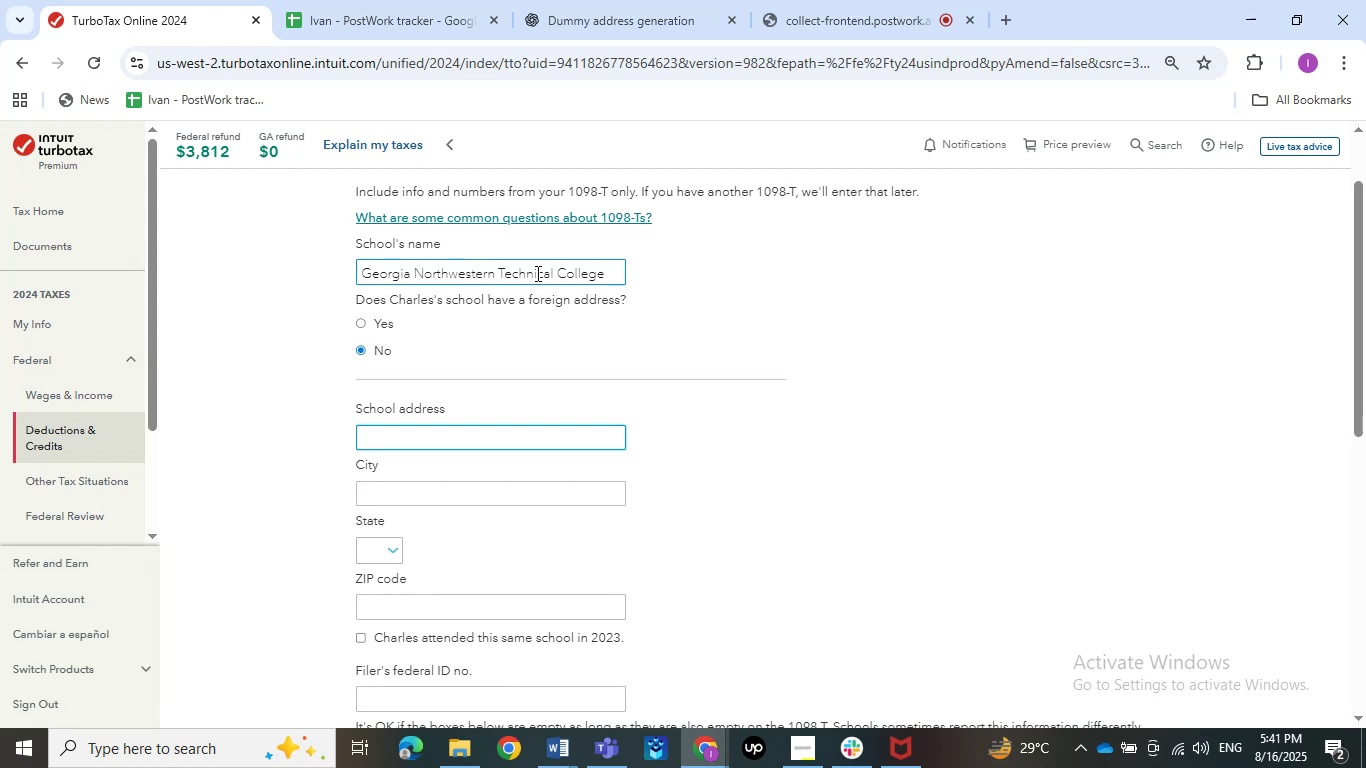 
double_click([520, 683])
 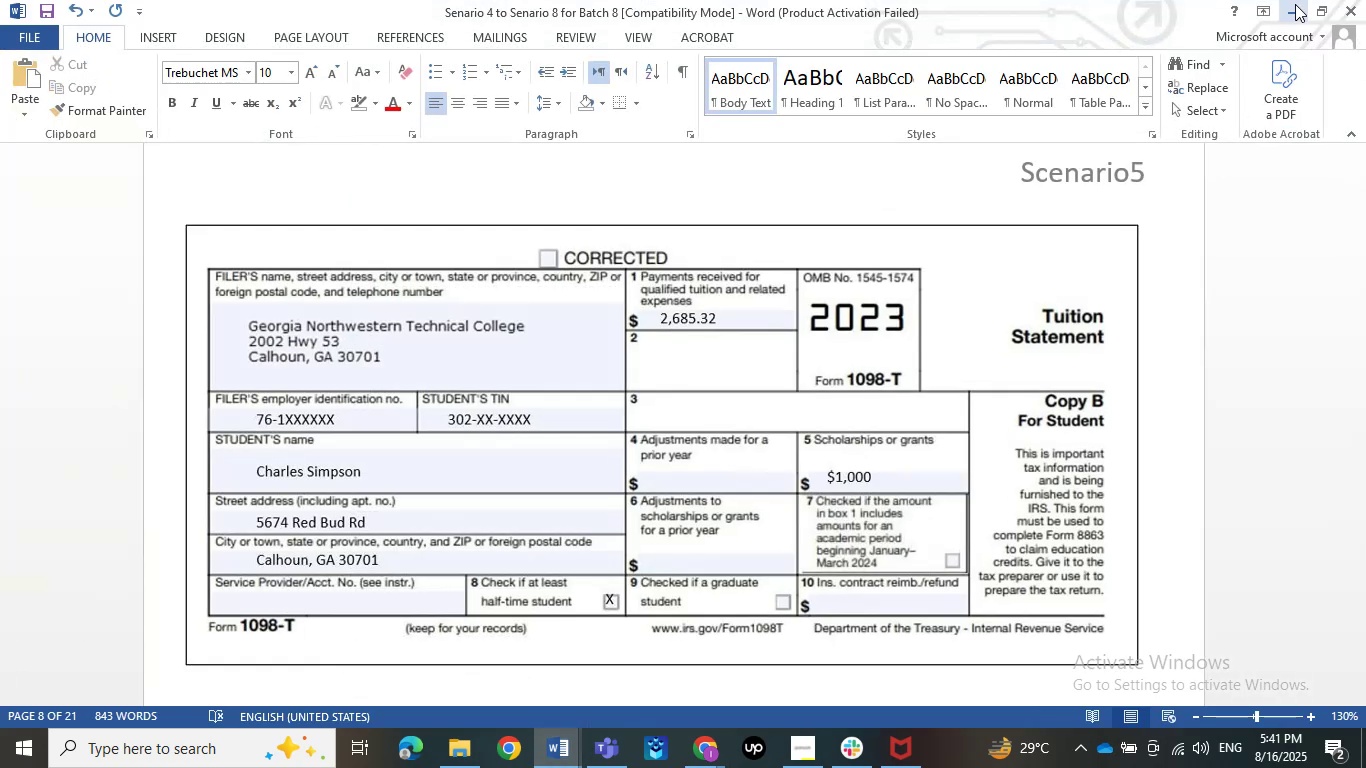 
left_click([1295, 4])
 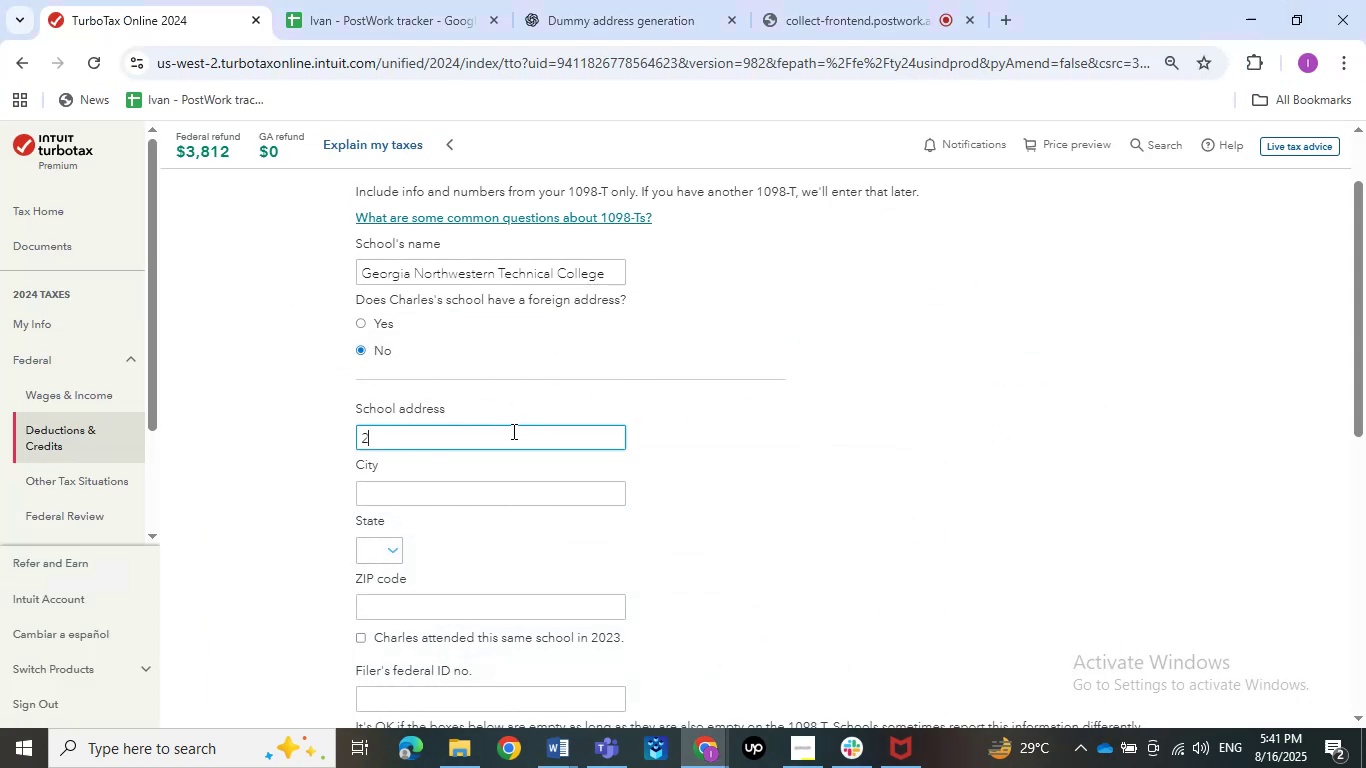 
key(Numpad2)
 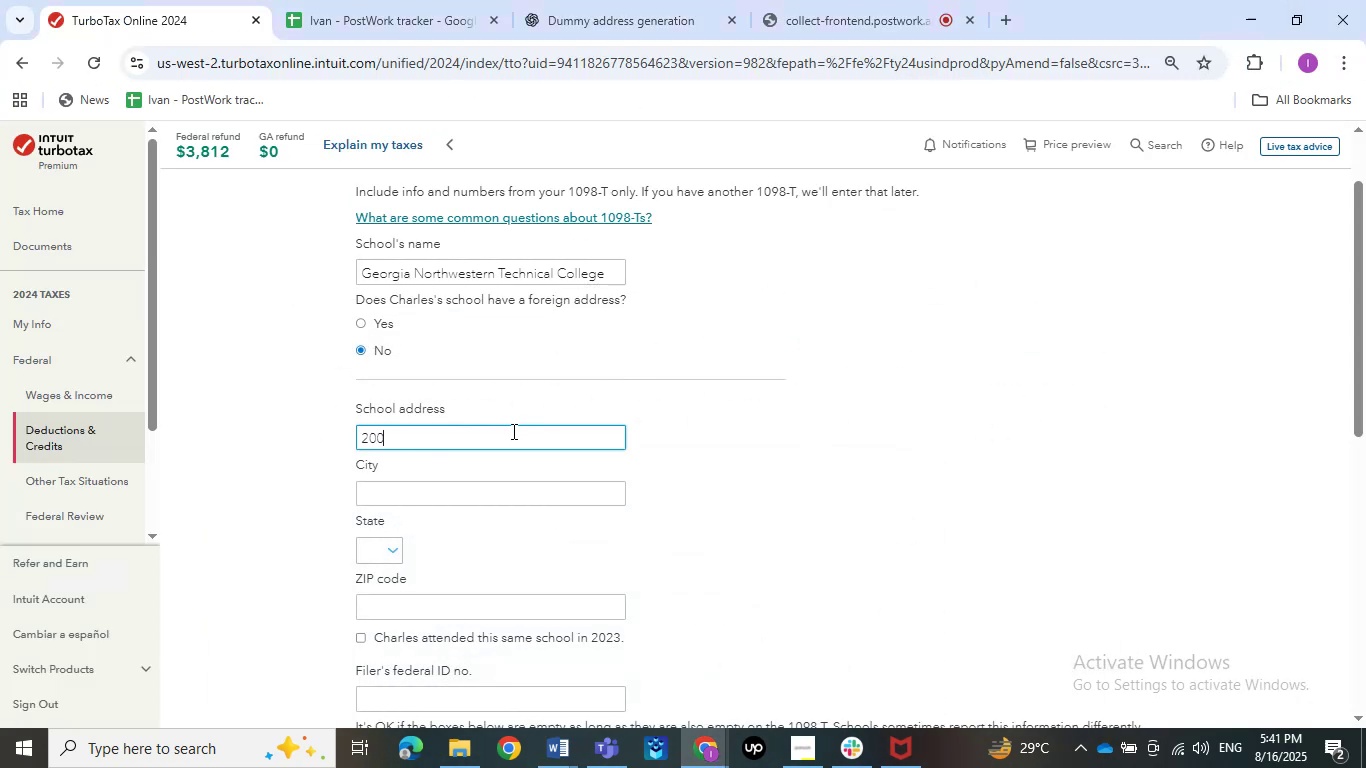 
key(Numpad0)
 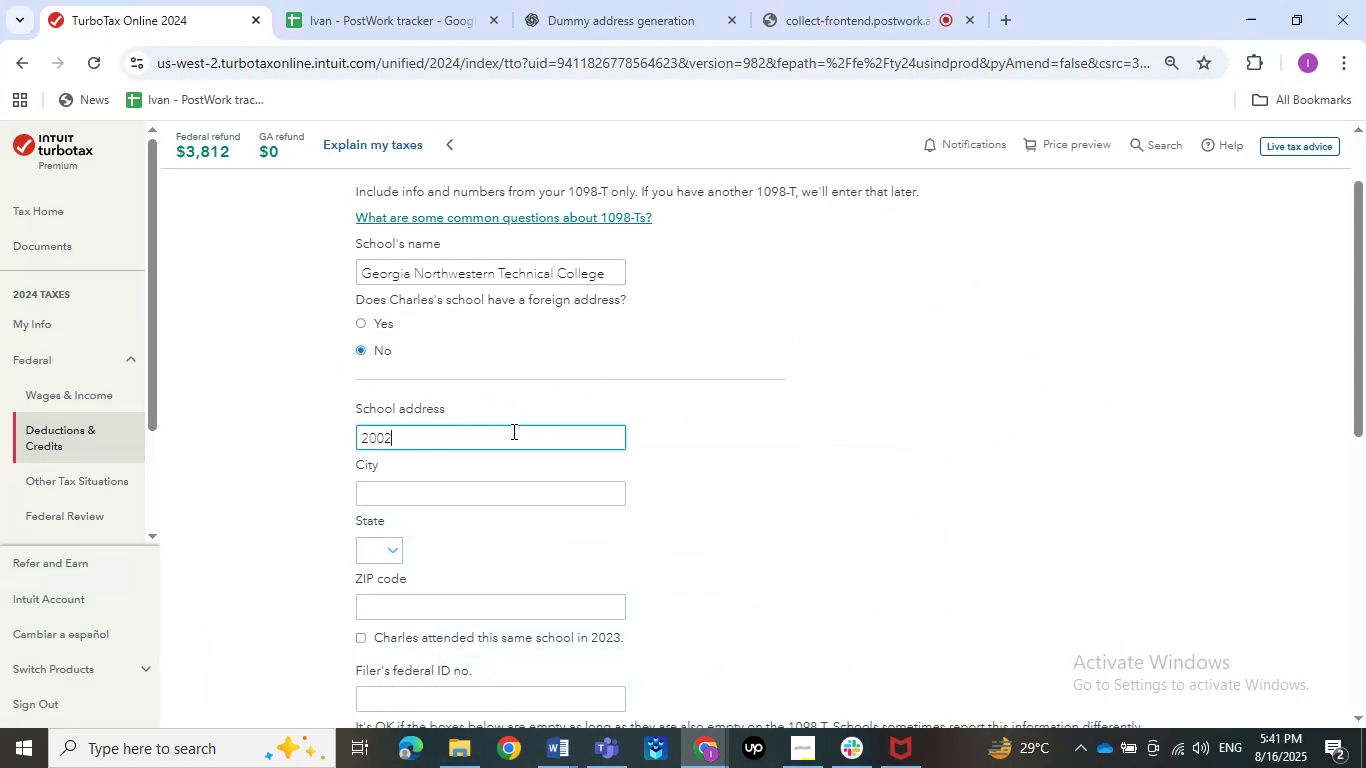 
key(Numpad0)
 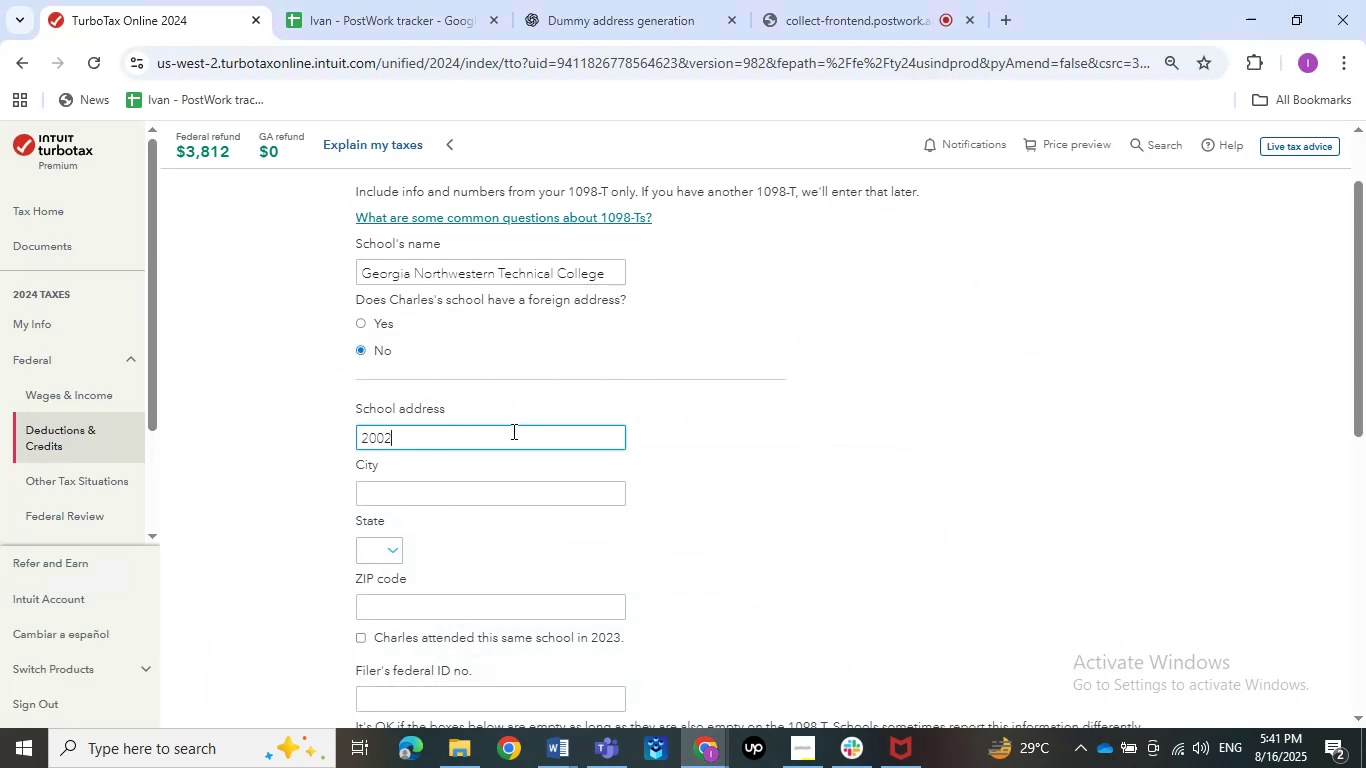 
key(Numpad2)
 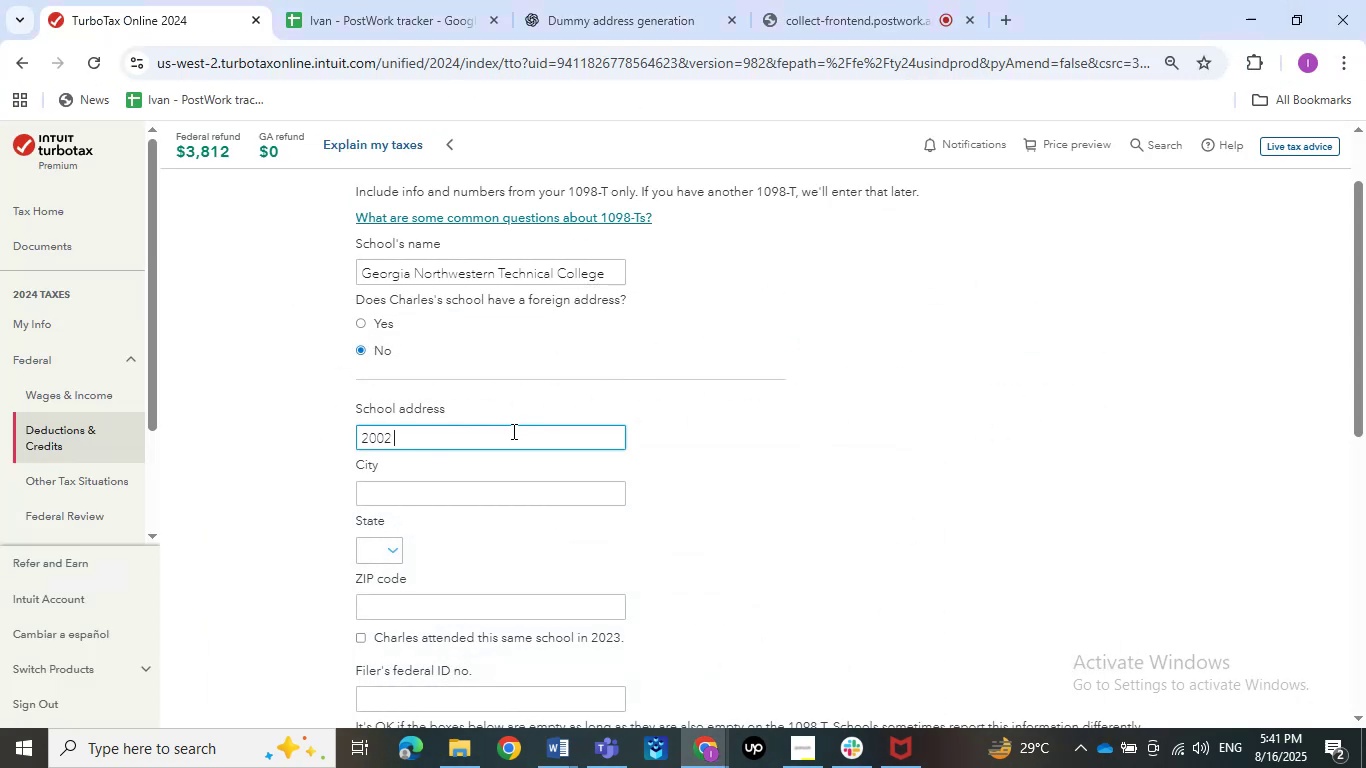 
key(Space)
 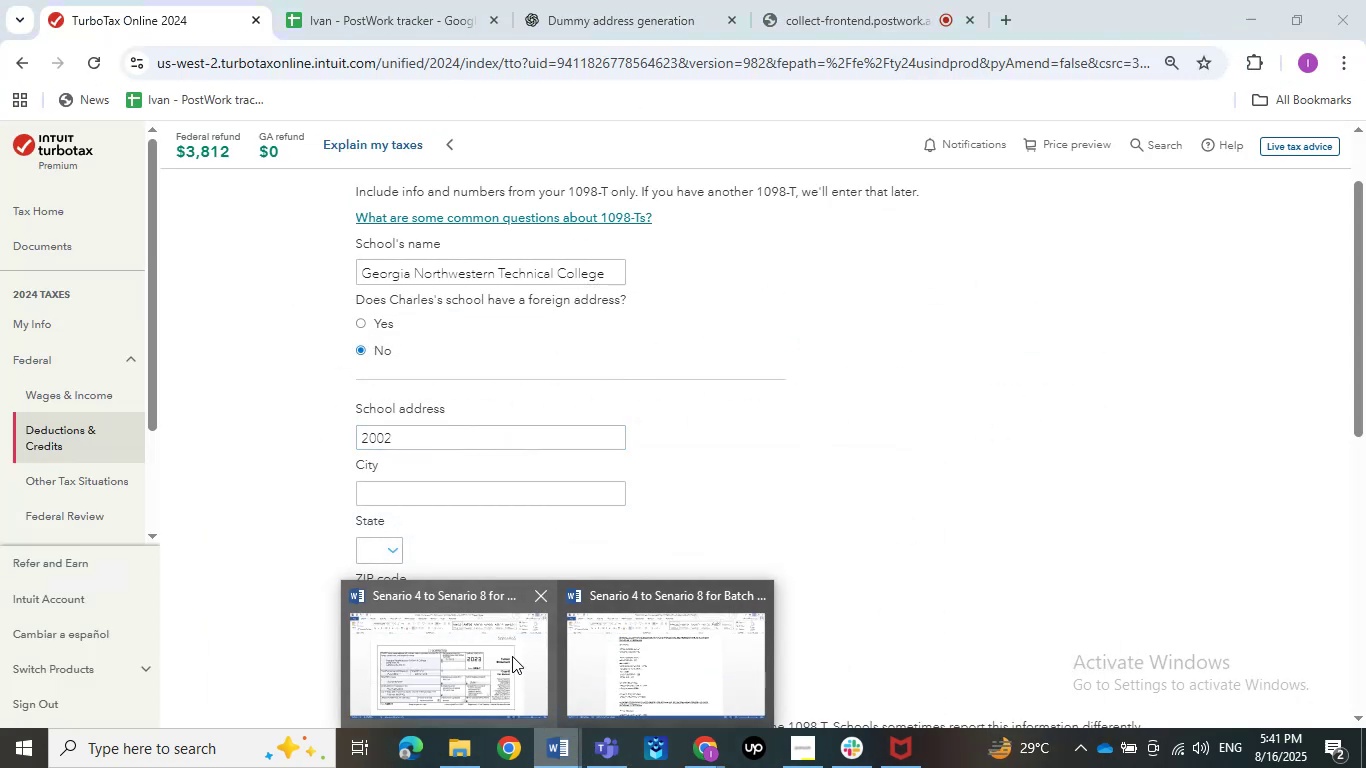 
double_click([512, 656])
 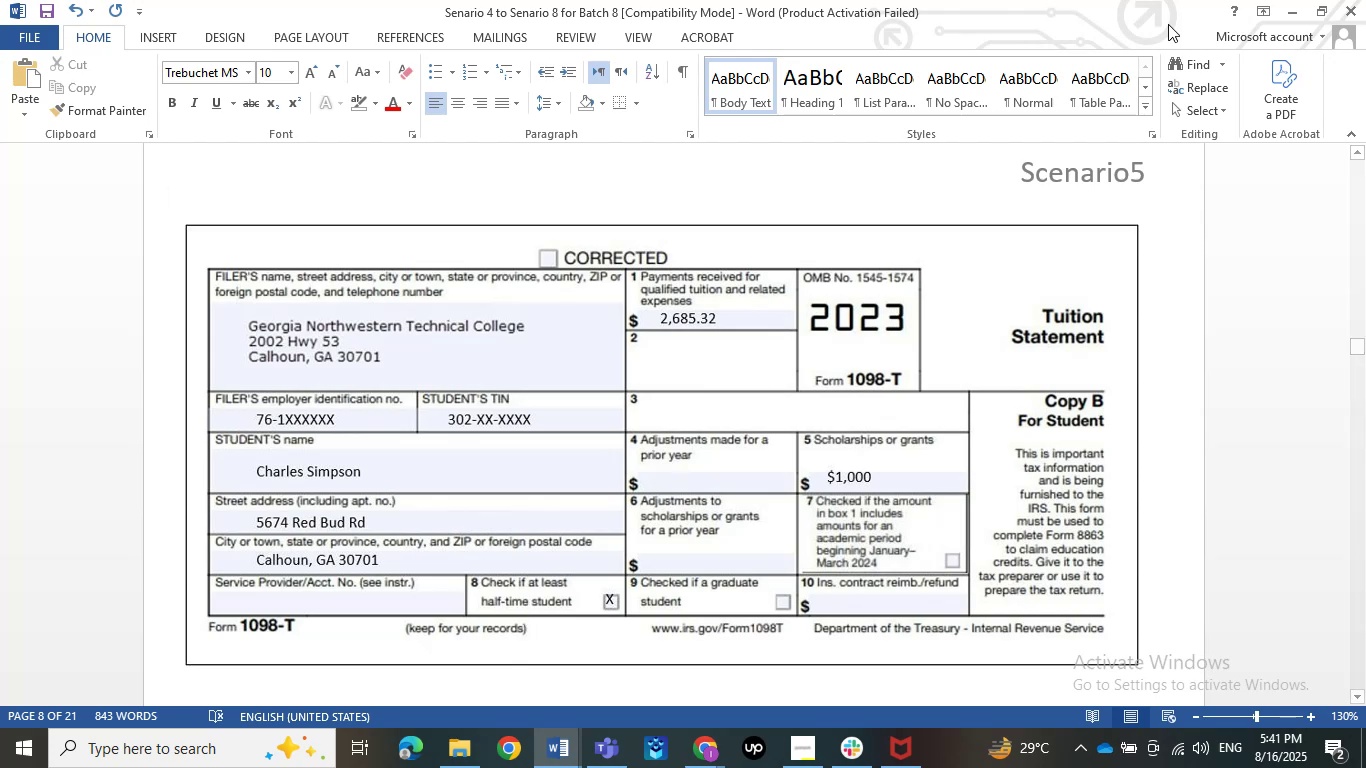 
left_click([1297, 8])
 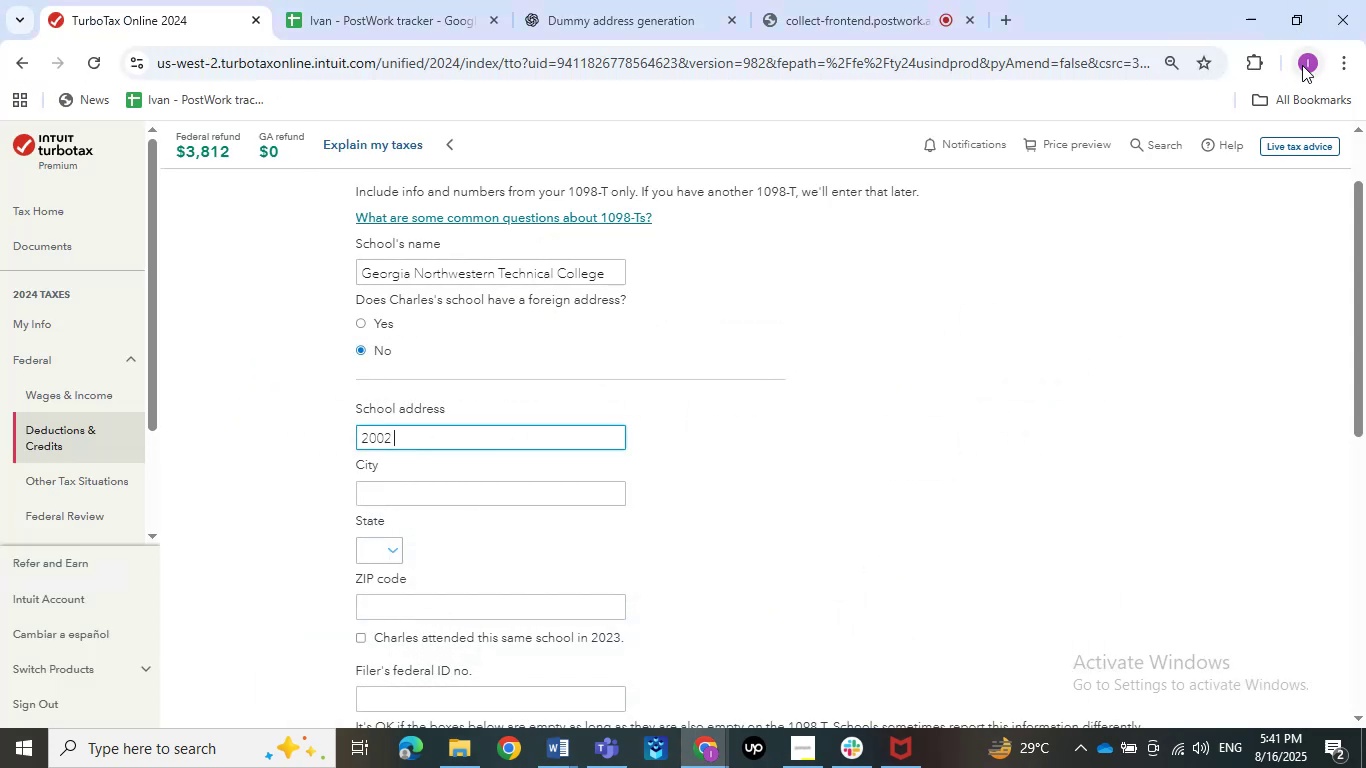 
type( He)
key(Backspace)
type(wy )
 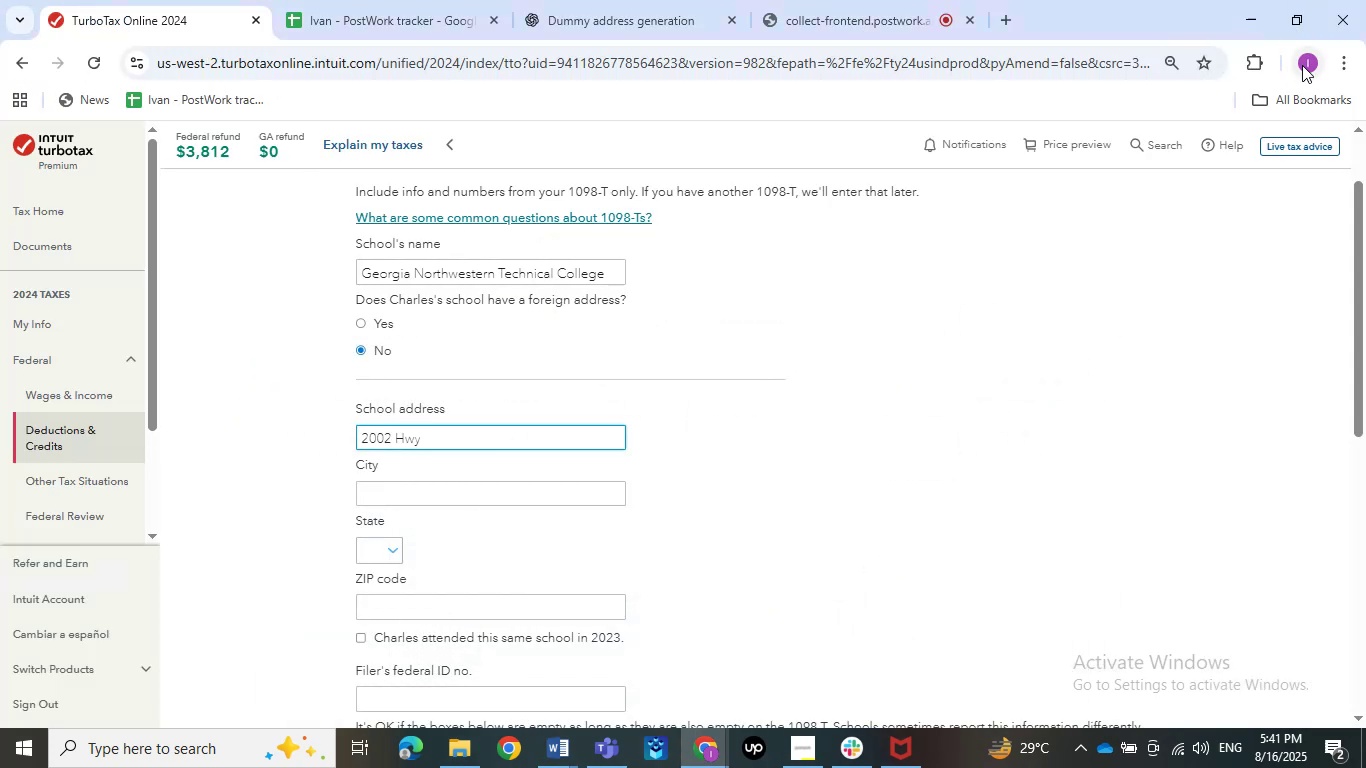 
double_click([455, 666])
 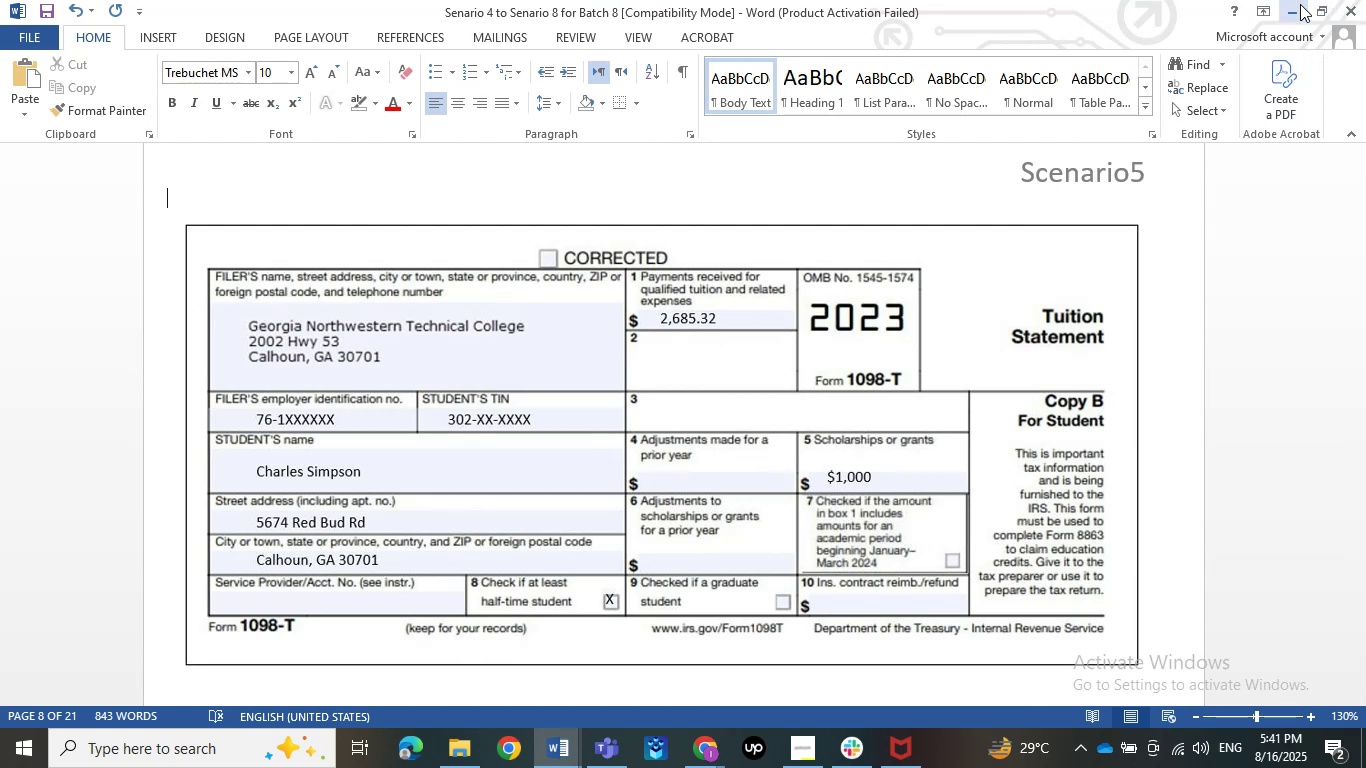 
left_click([1300, 4])
 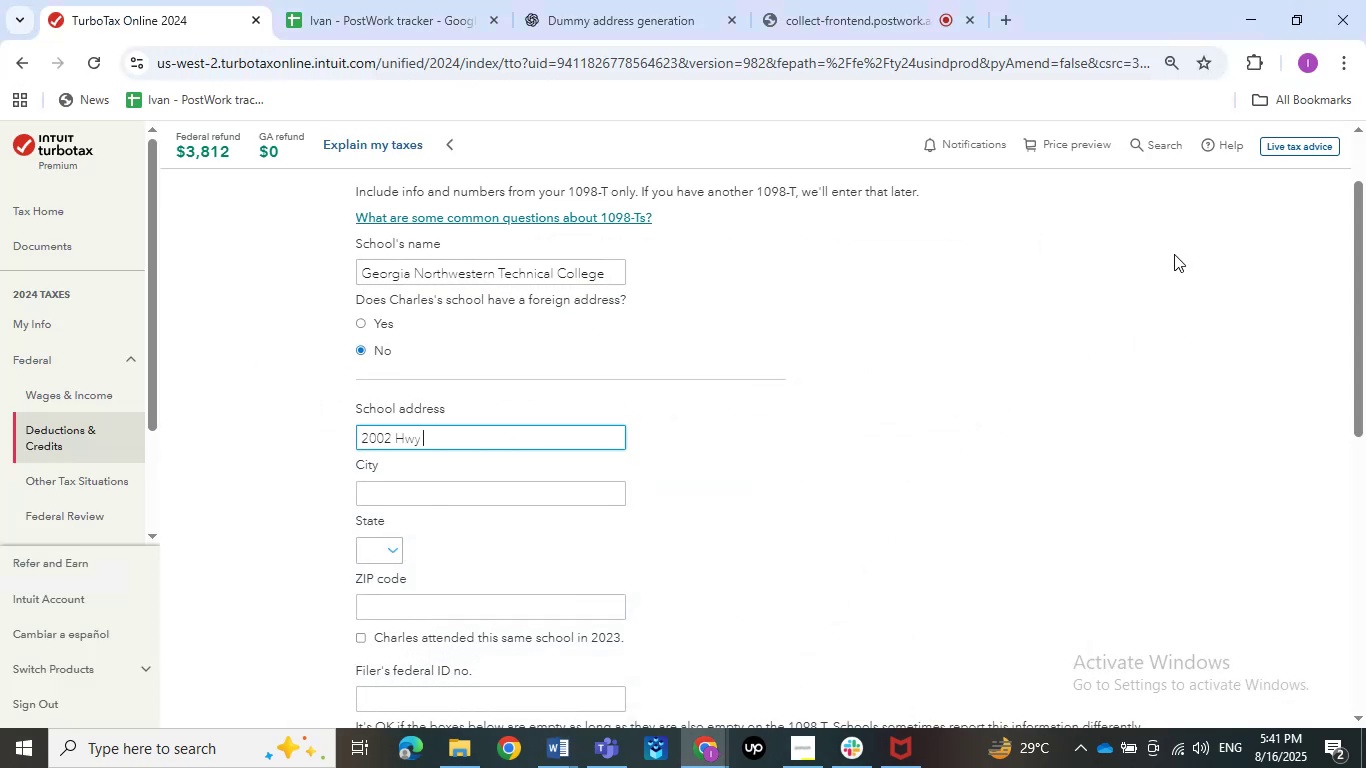 
type( %3)
key(Backspace)
key(Backspace)
type(53)
 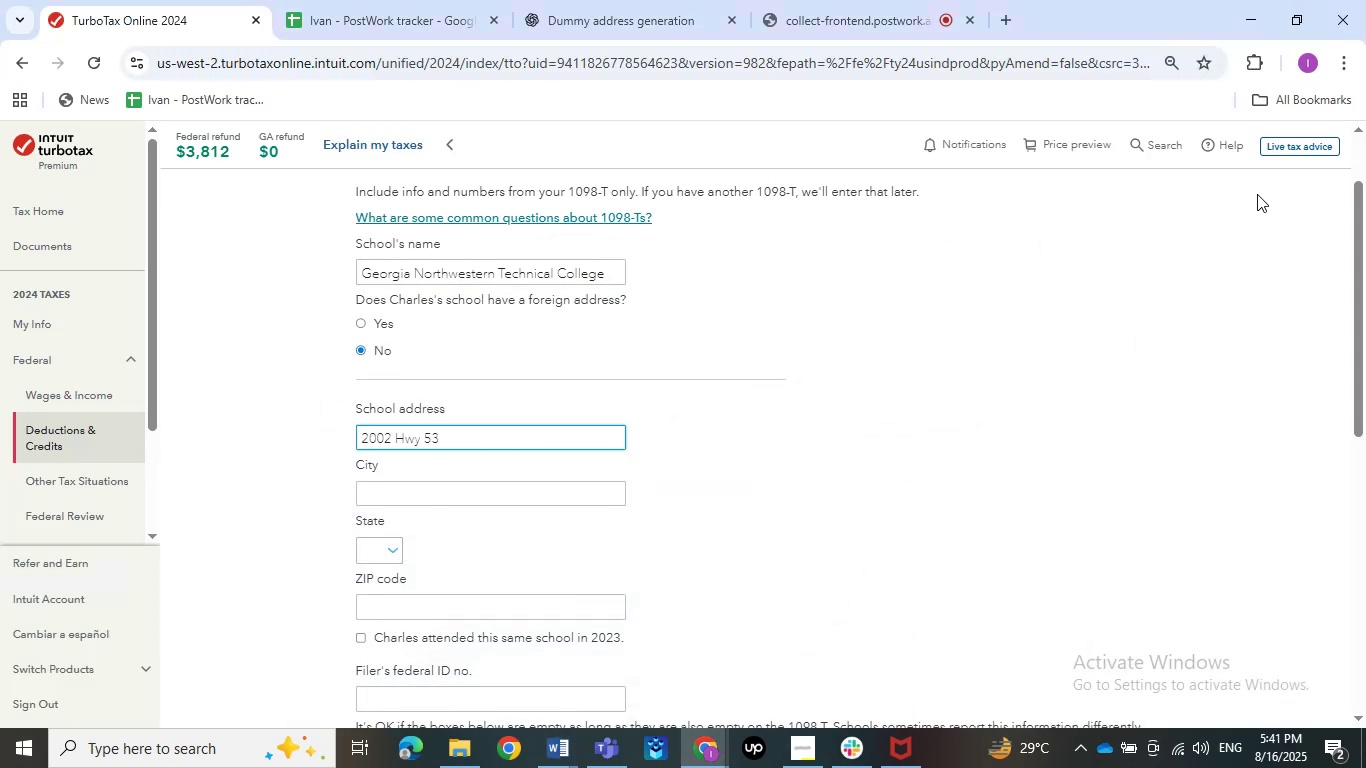 
wait(47.07)
 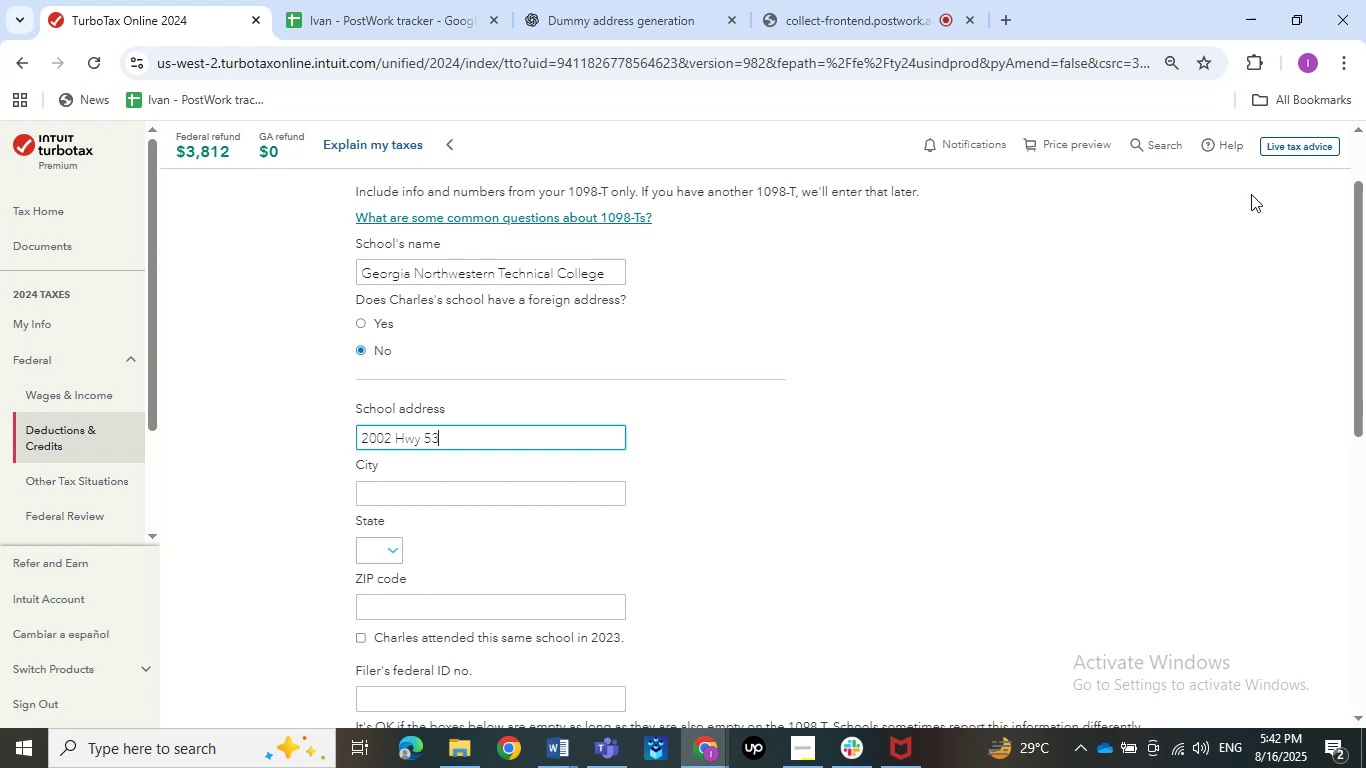 
double_click([415, 660])
 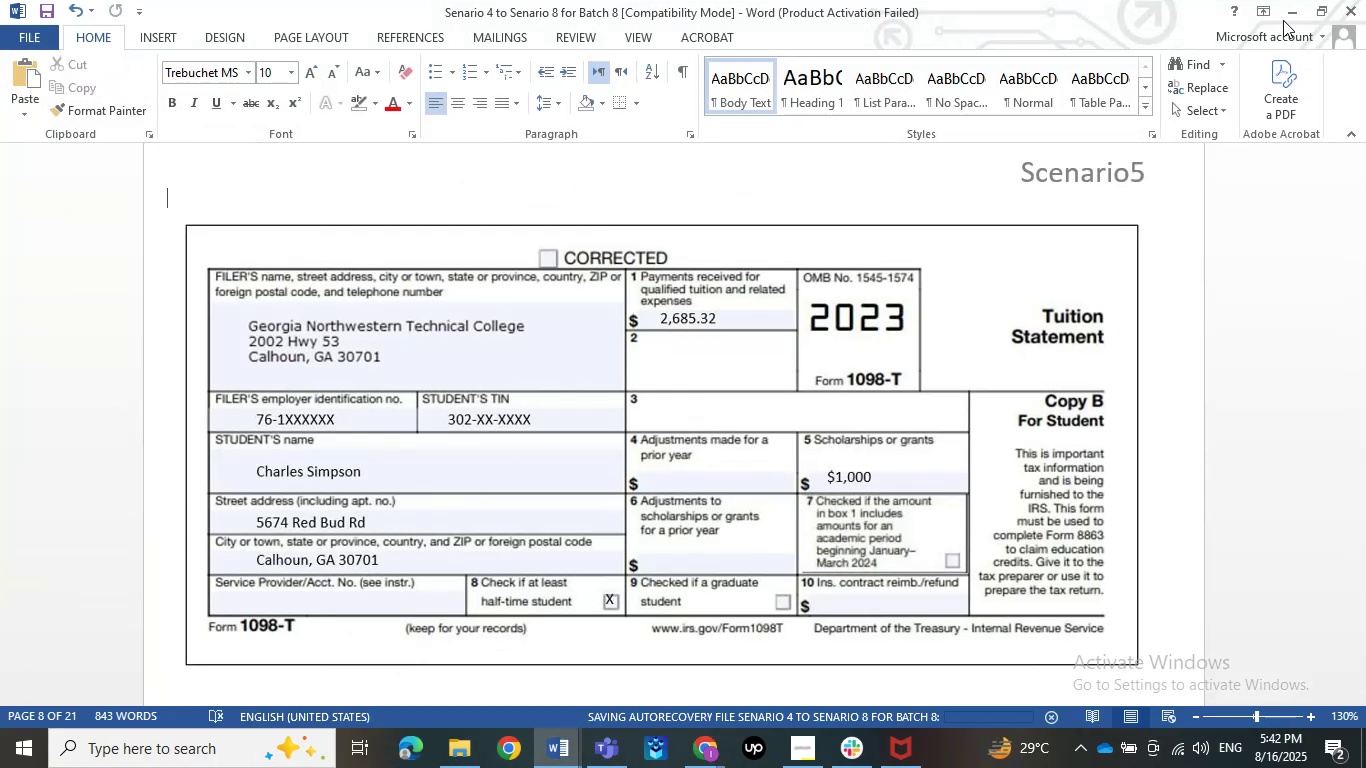 
left_click([1287, 17])
 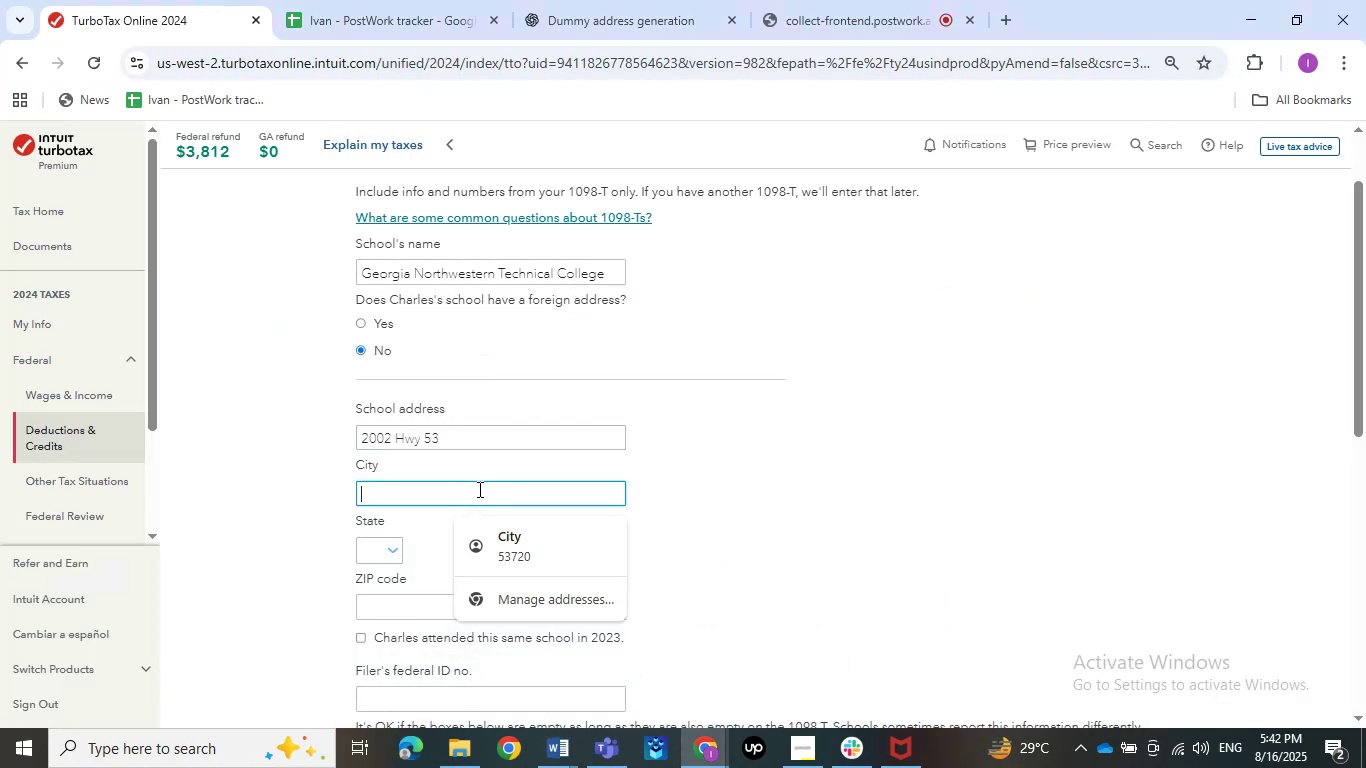 
left_click([478, 489])
 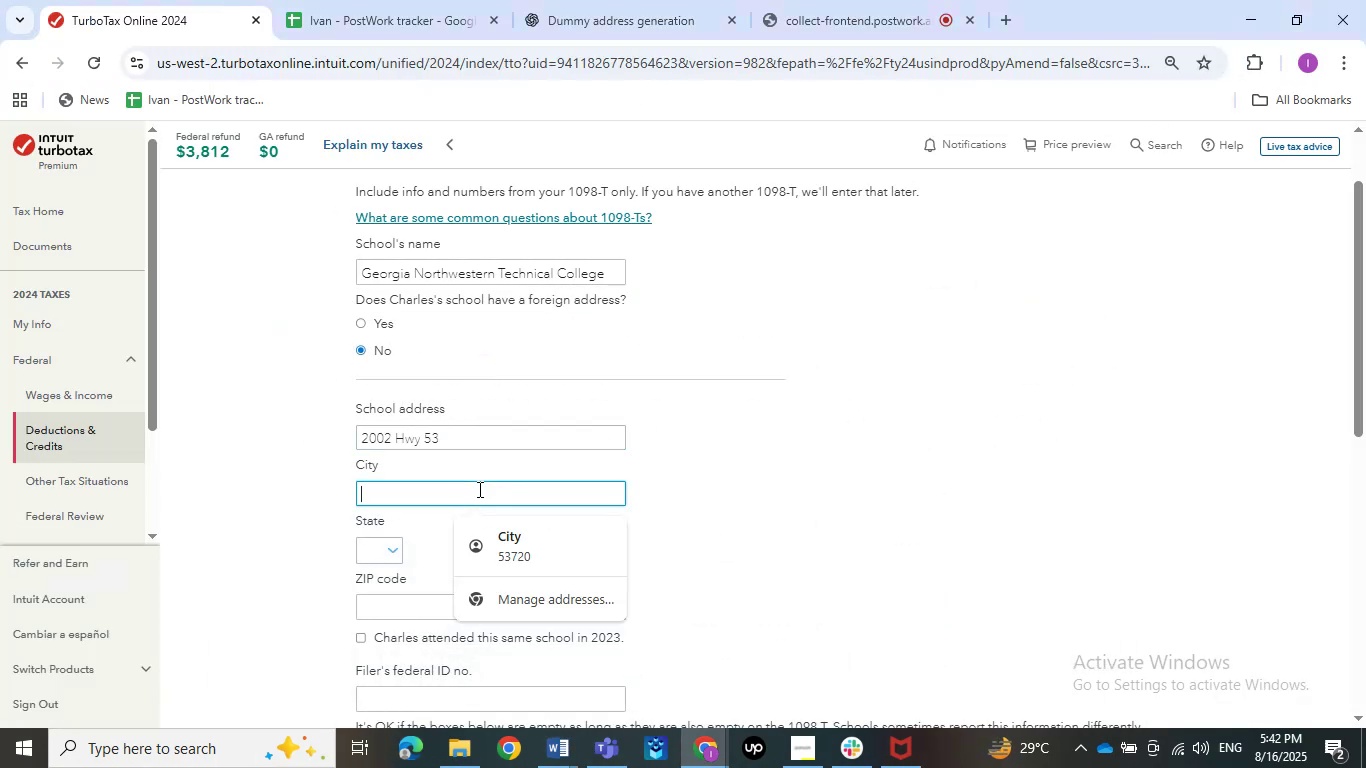 
type(Calhoun)
key(Tab)
 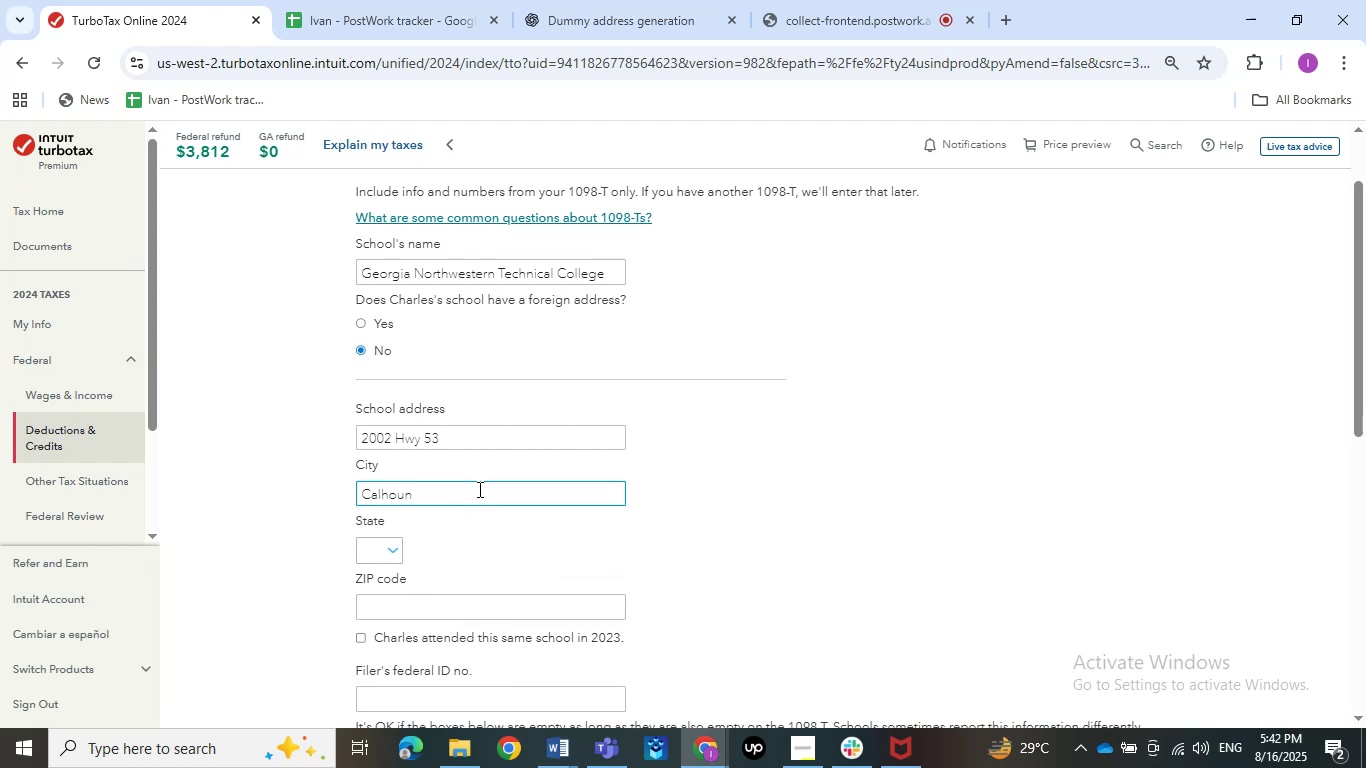 
wait(5.38)
 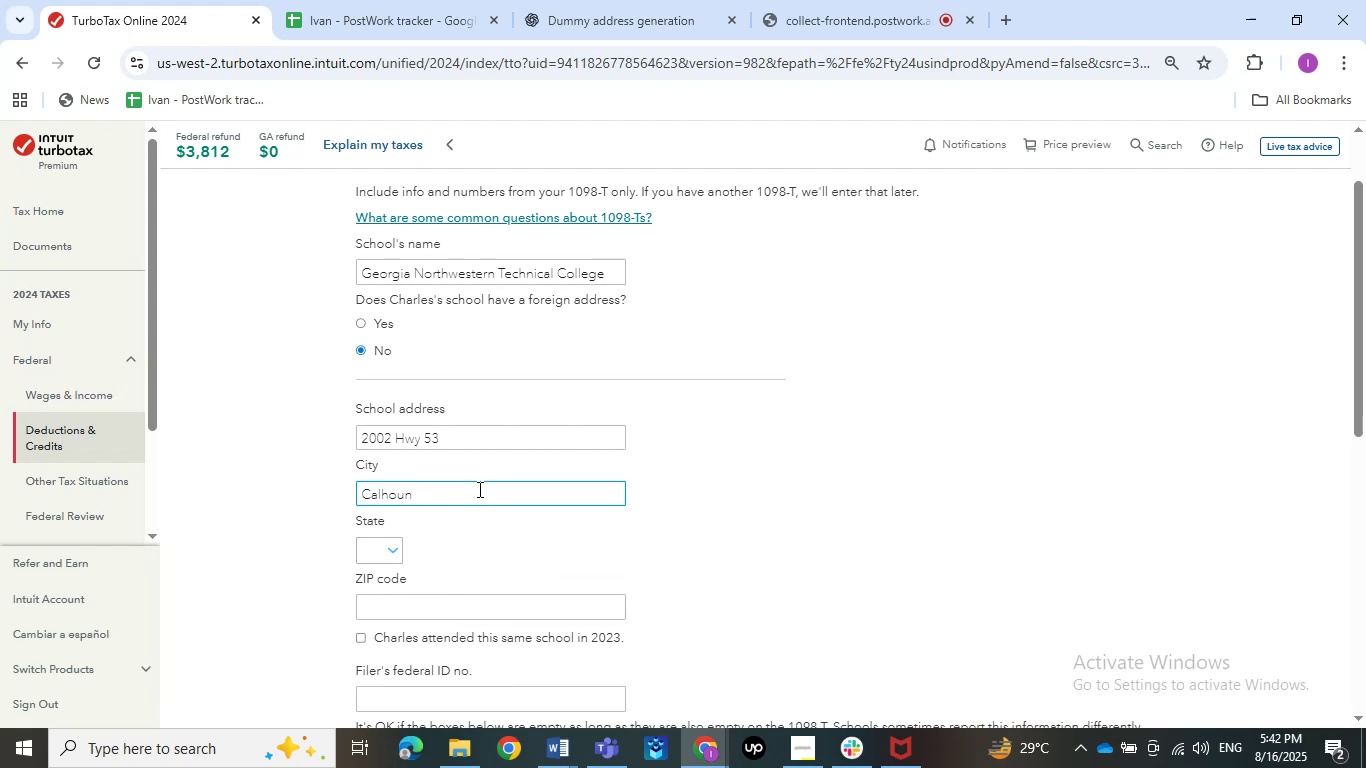 
scroll: coordinate [478, 489], scroll_direction: up, amount: 2.0
 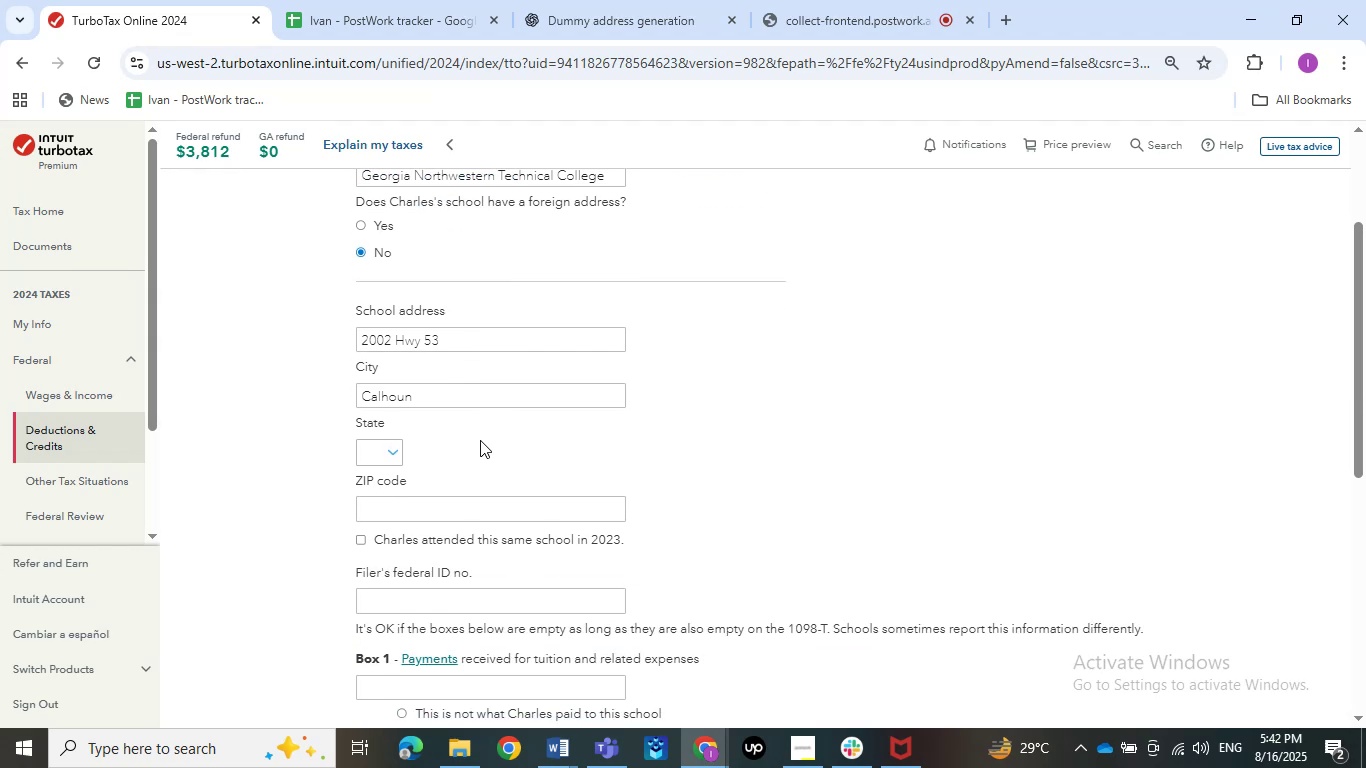 
scroll: coordinate [490, 440], scroll_direction: down, amount: 2.0
 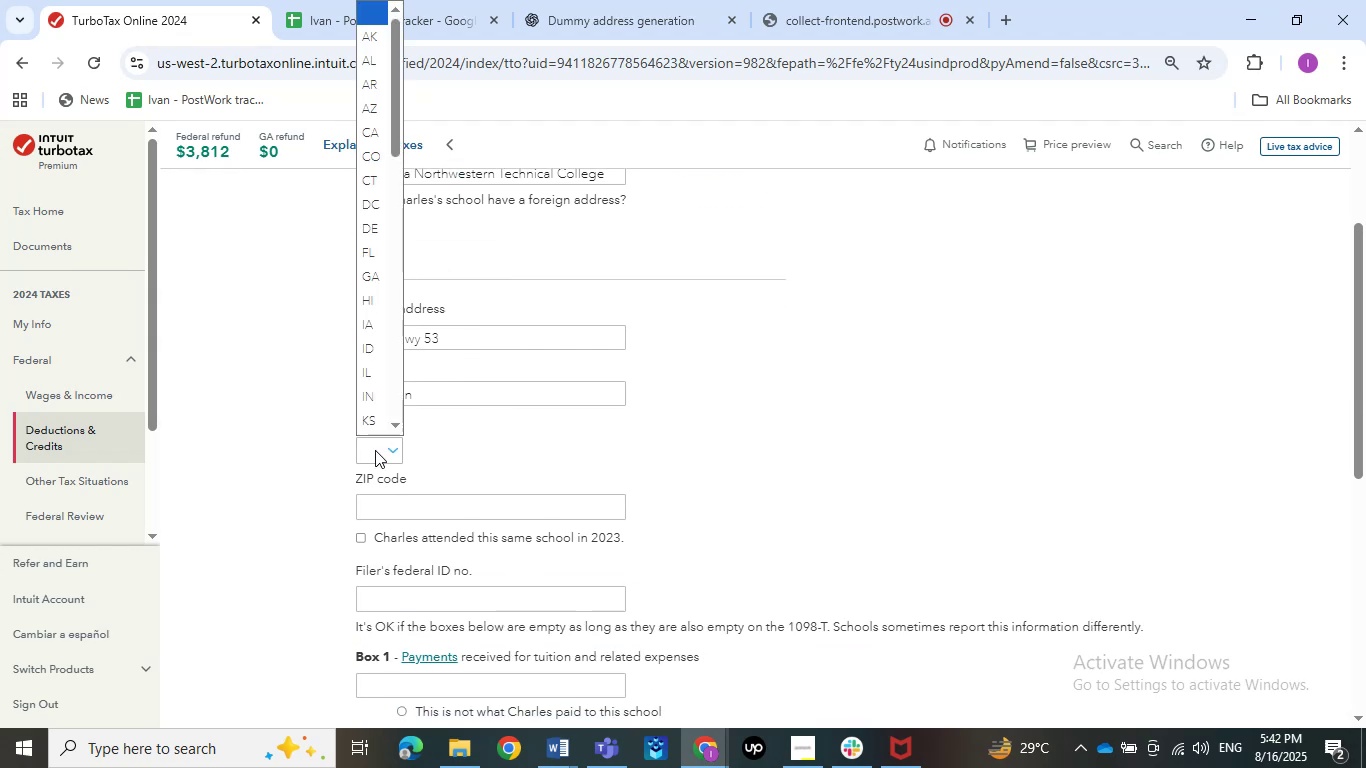 
left_click([388, 453])
 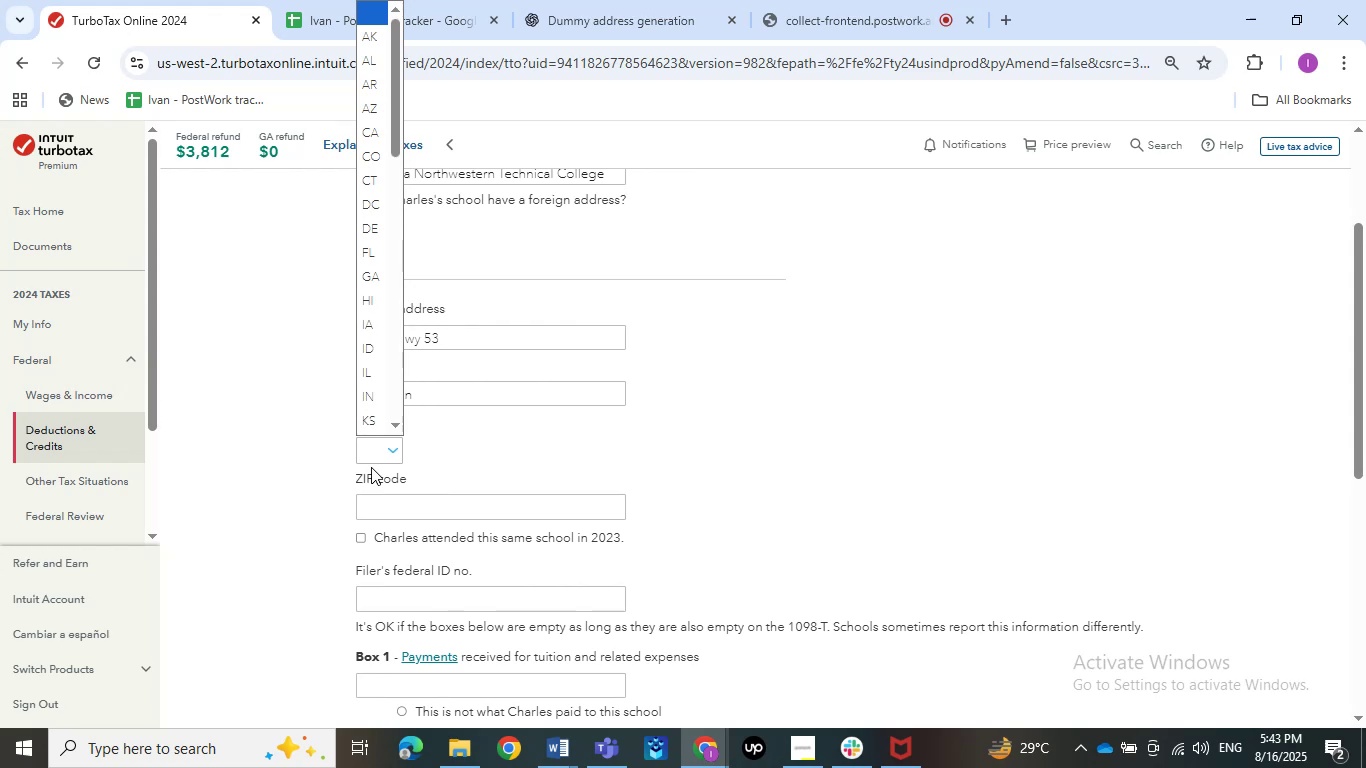 
wait(21.41)
 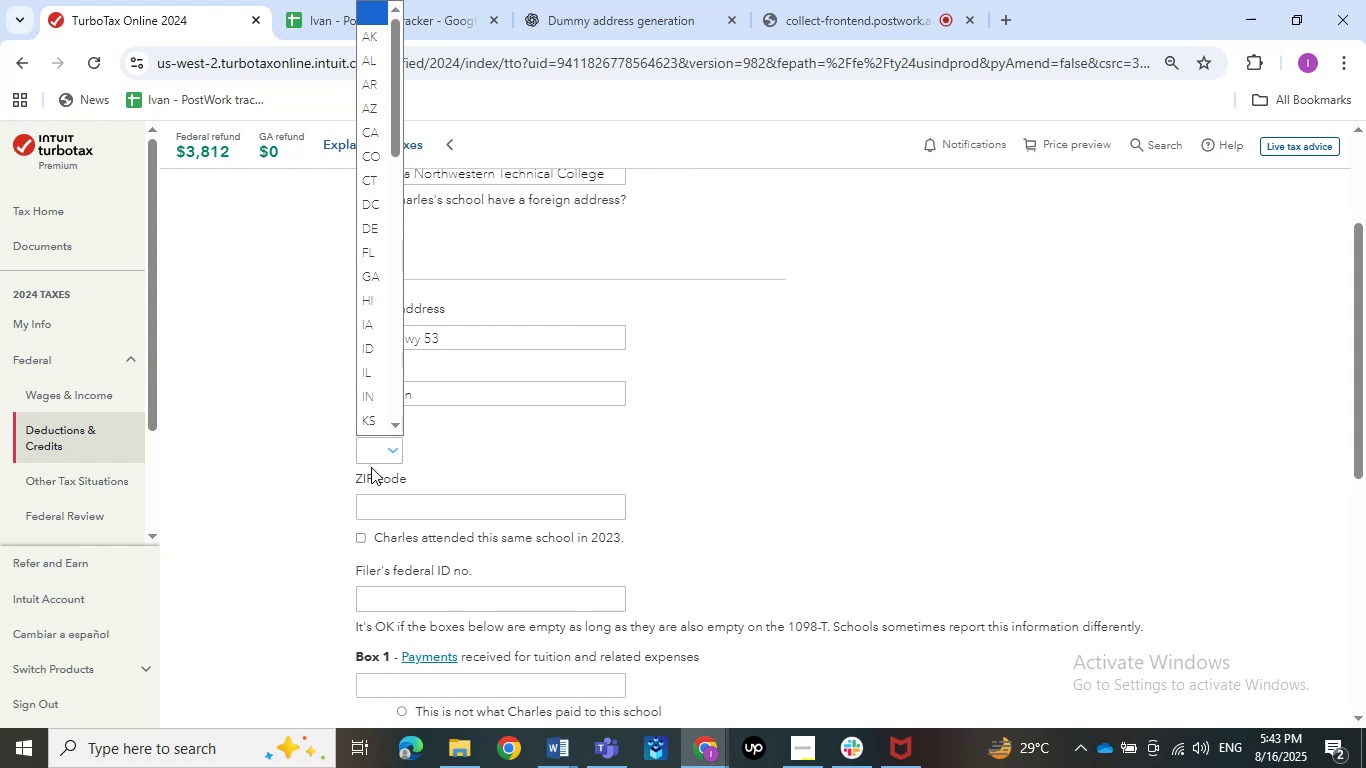 
left_click([514, 697])
 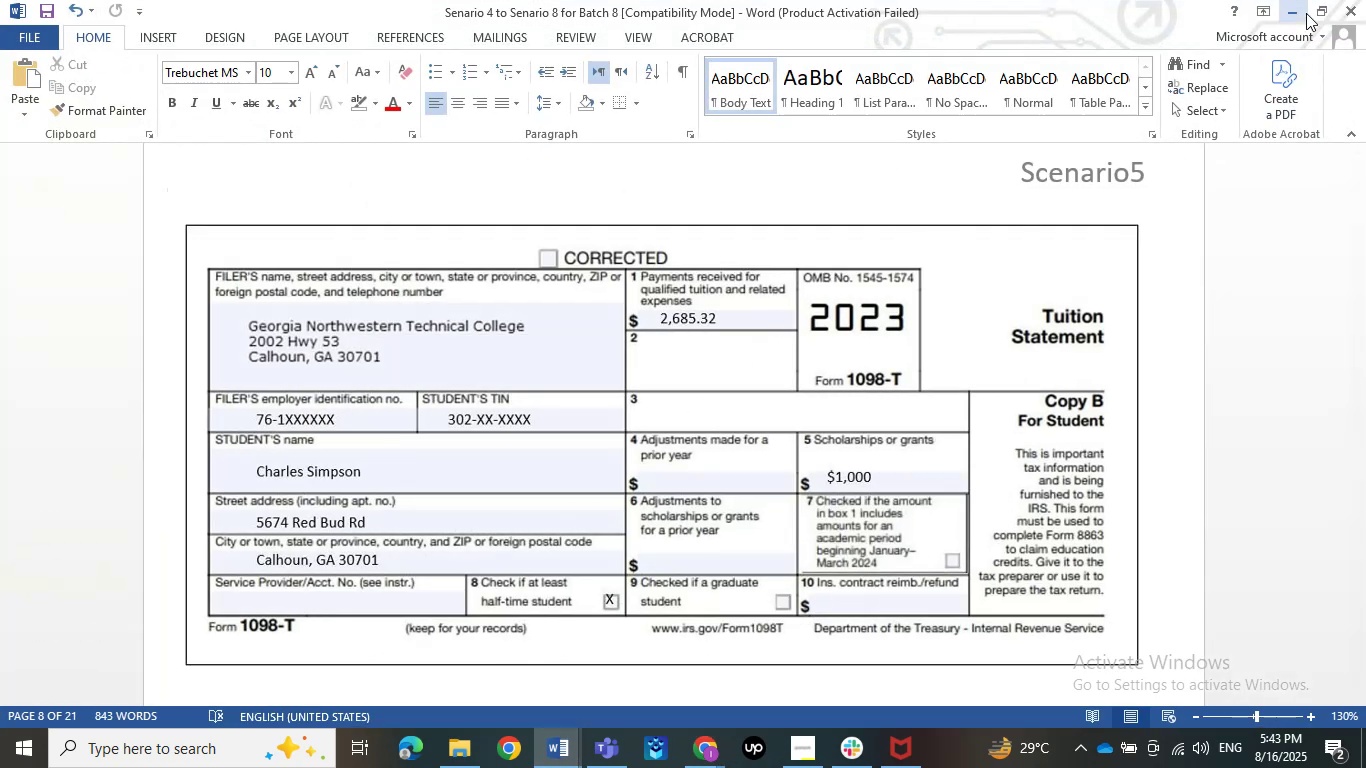 
left_click([1306, 13])
 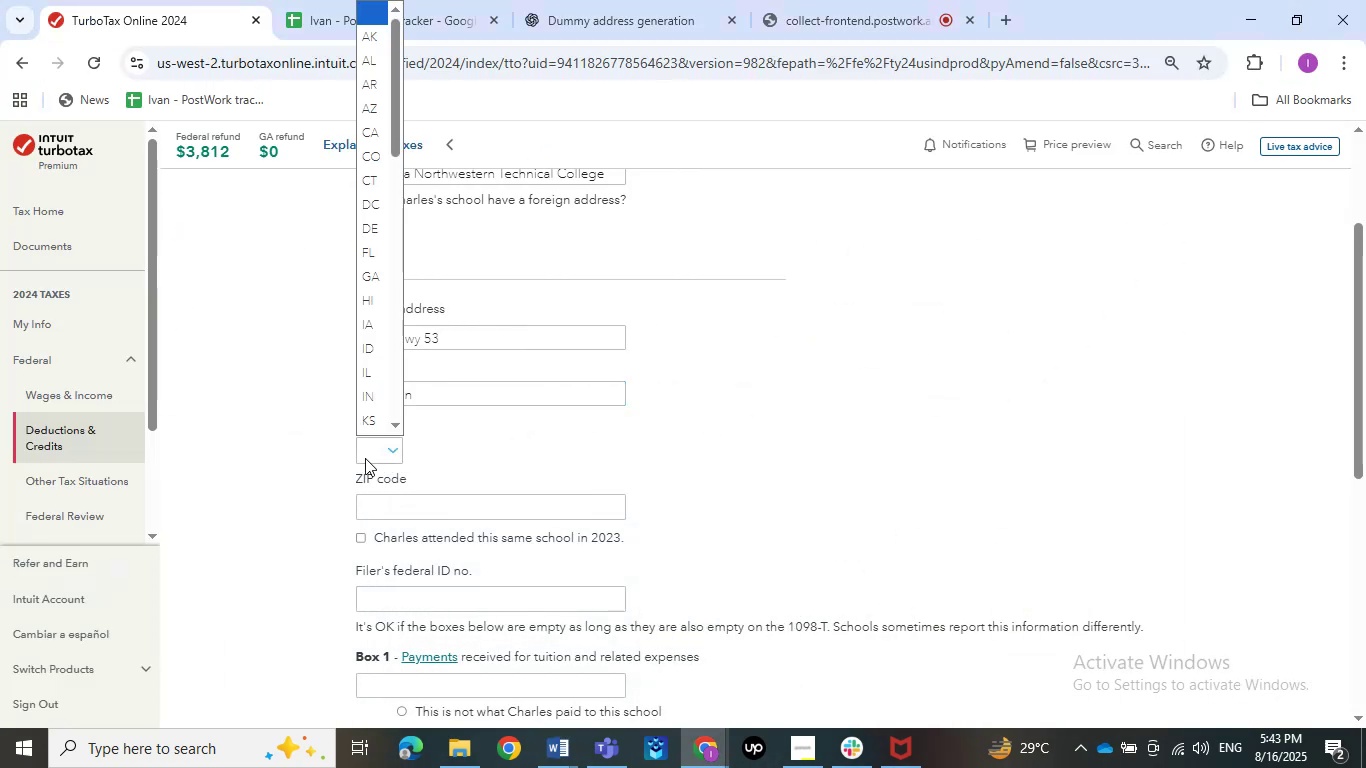 
left_click([365, 458])
 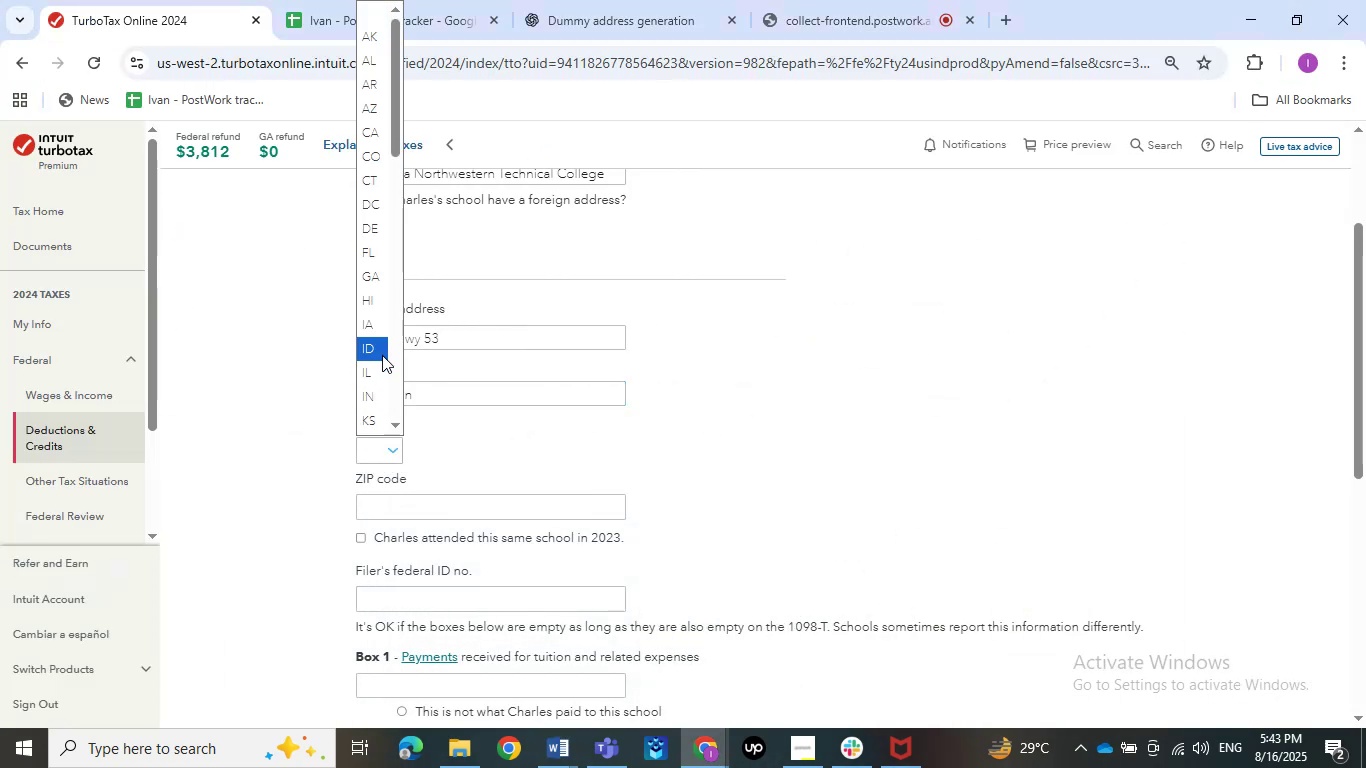 
scroll: coordinate [382, 355], scroll_direction: down, amount: 4.0
 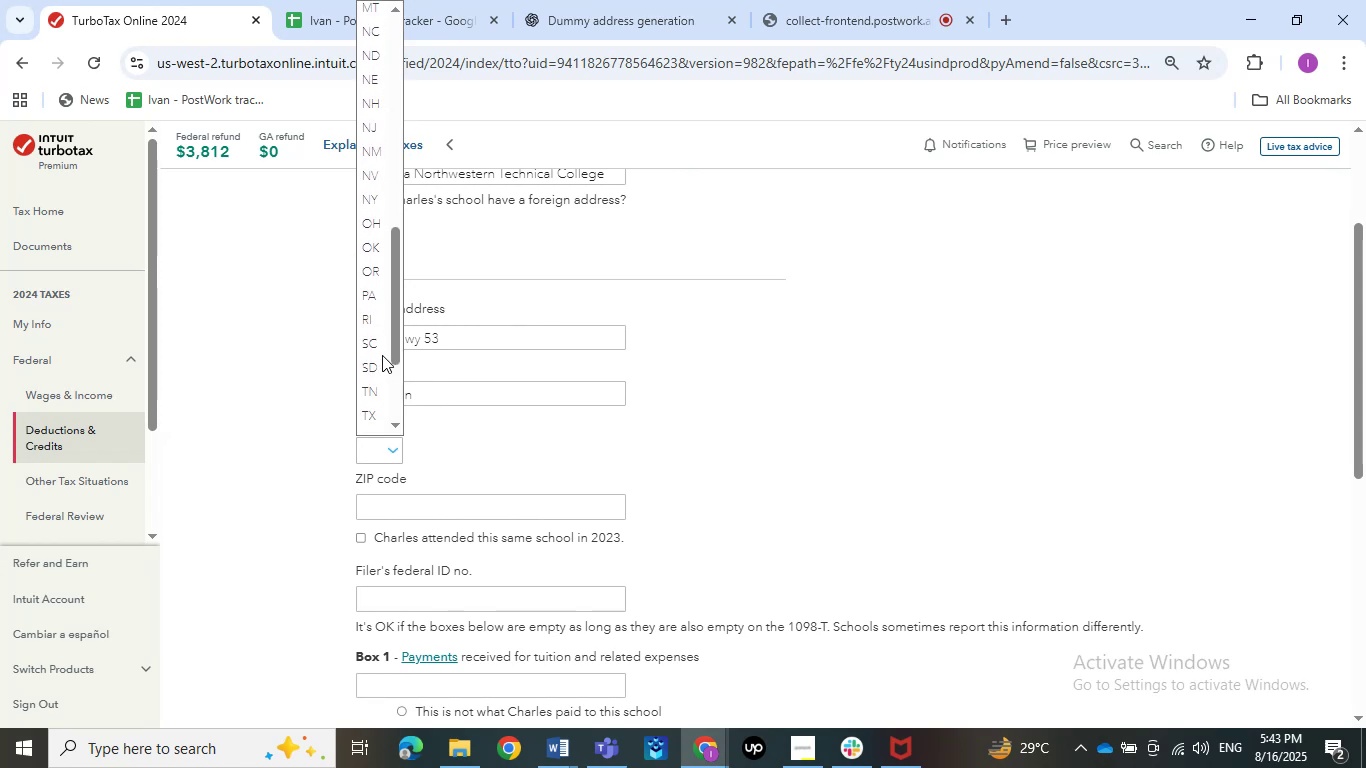 
scroll: coordinate [382, 355], scroll_direction: up, amount: 4.0
 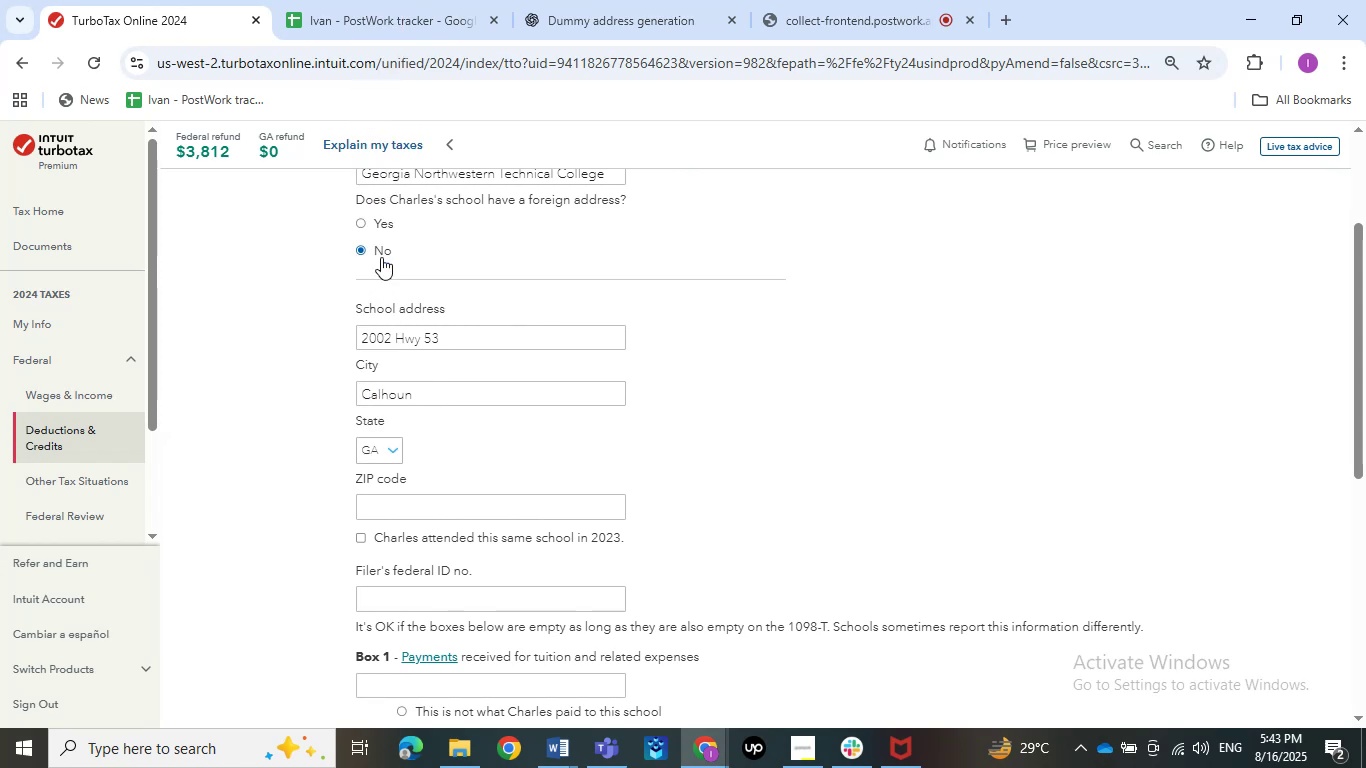 
left_click([381, 257])
 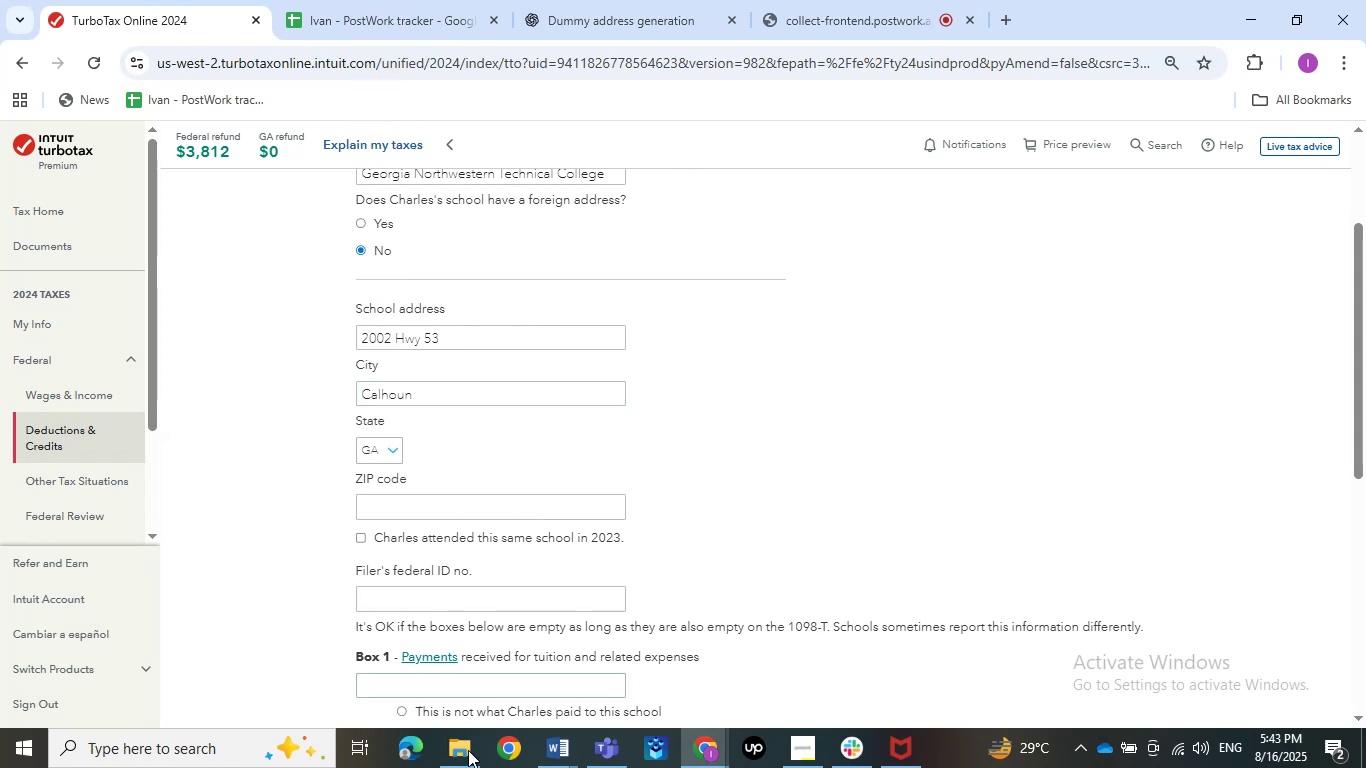 
left_click([490, 444])
 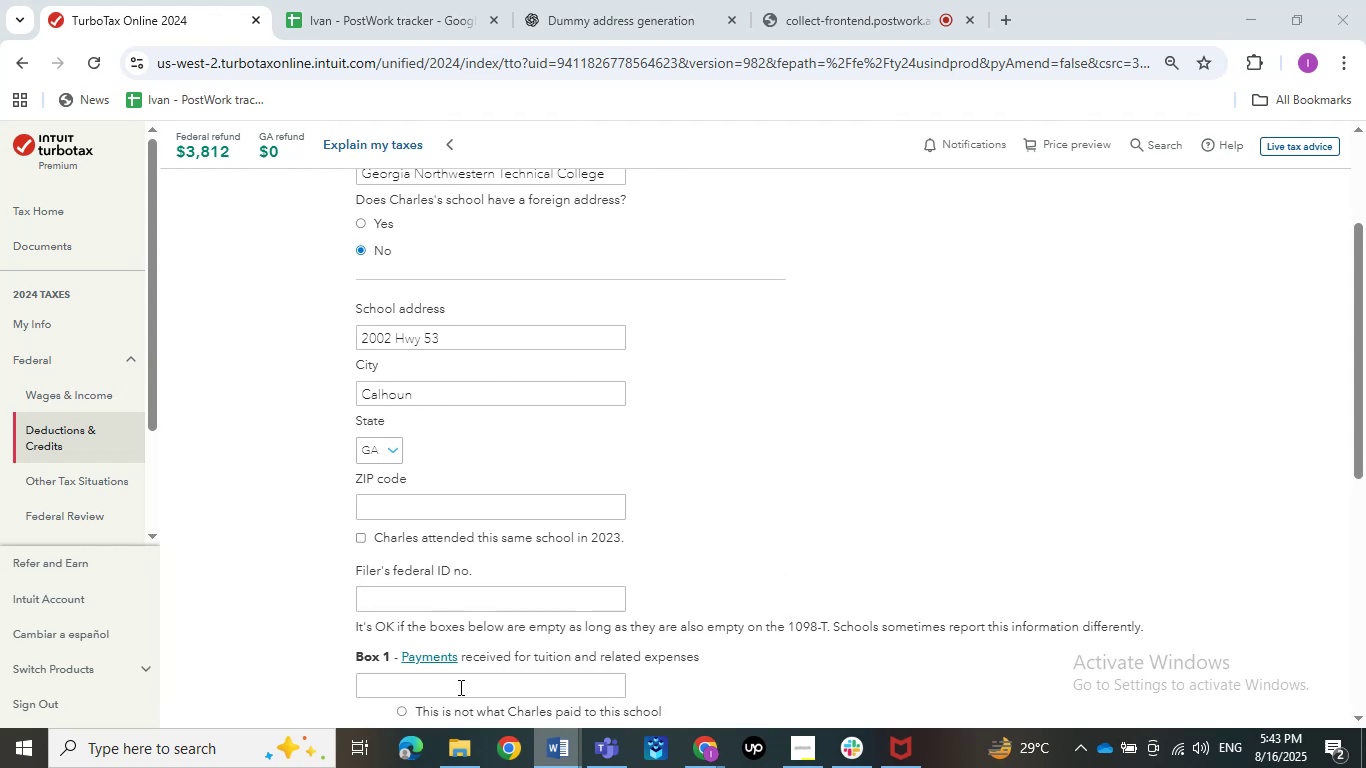 
double_click([459, 687])
 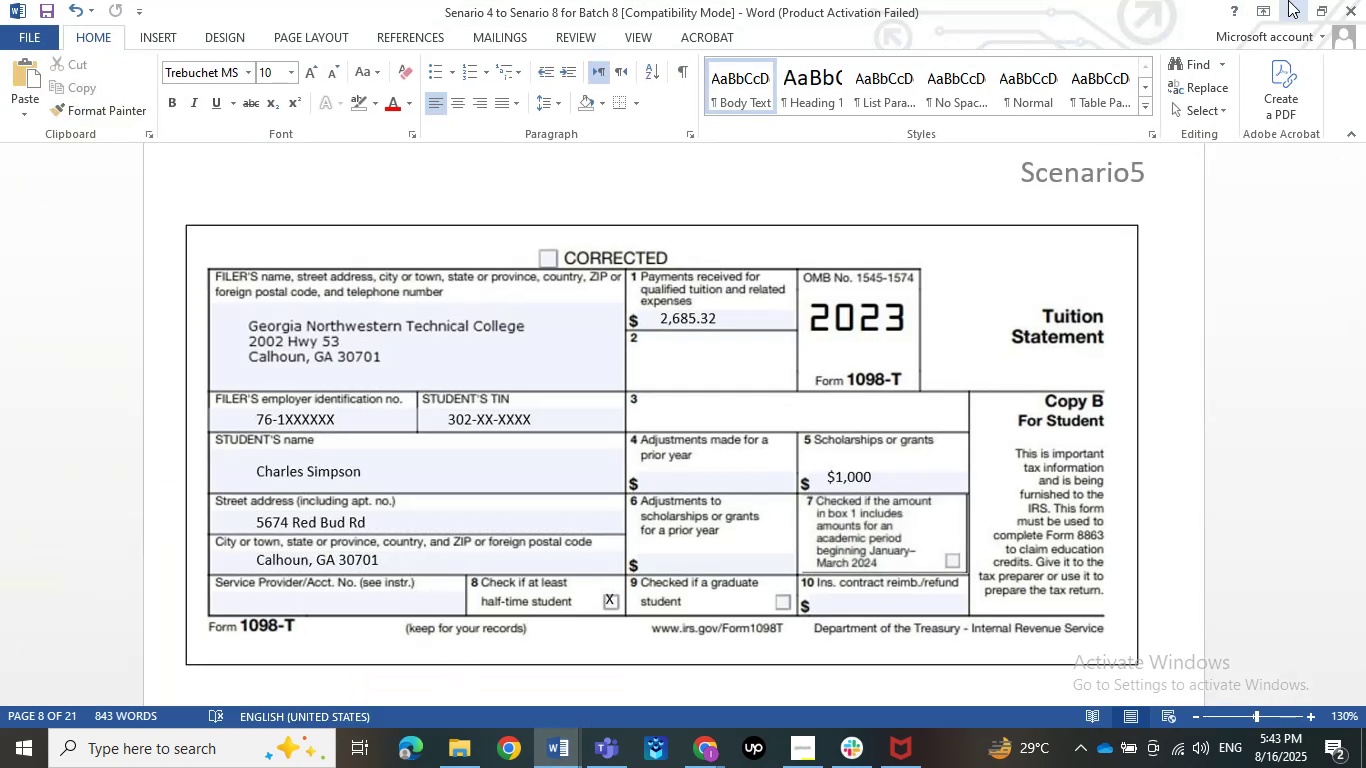 
left_click([1288, 0])
 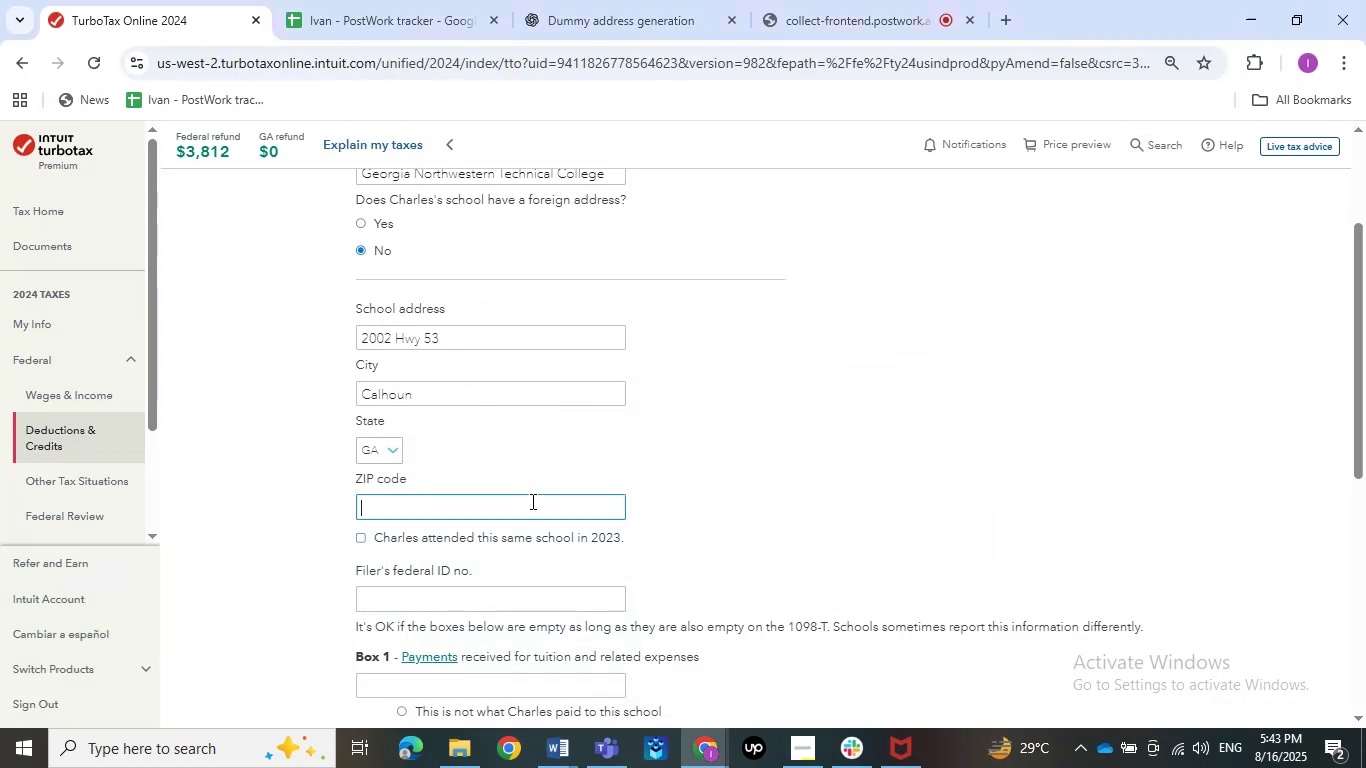 
left_click([531, 501])
 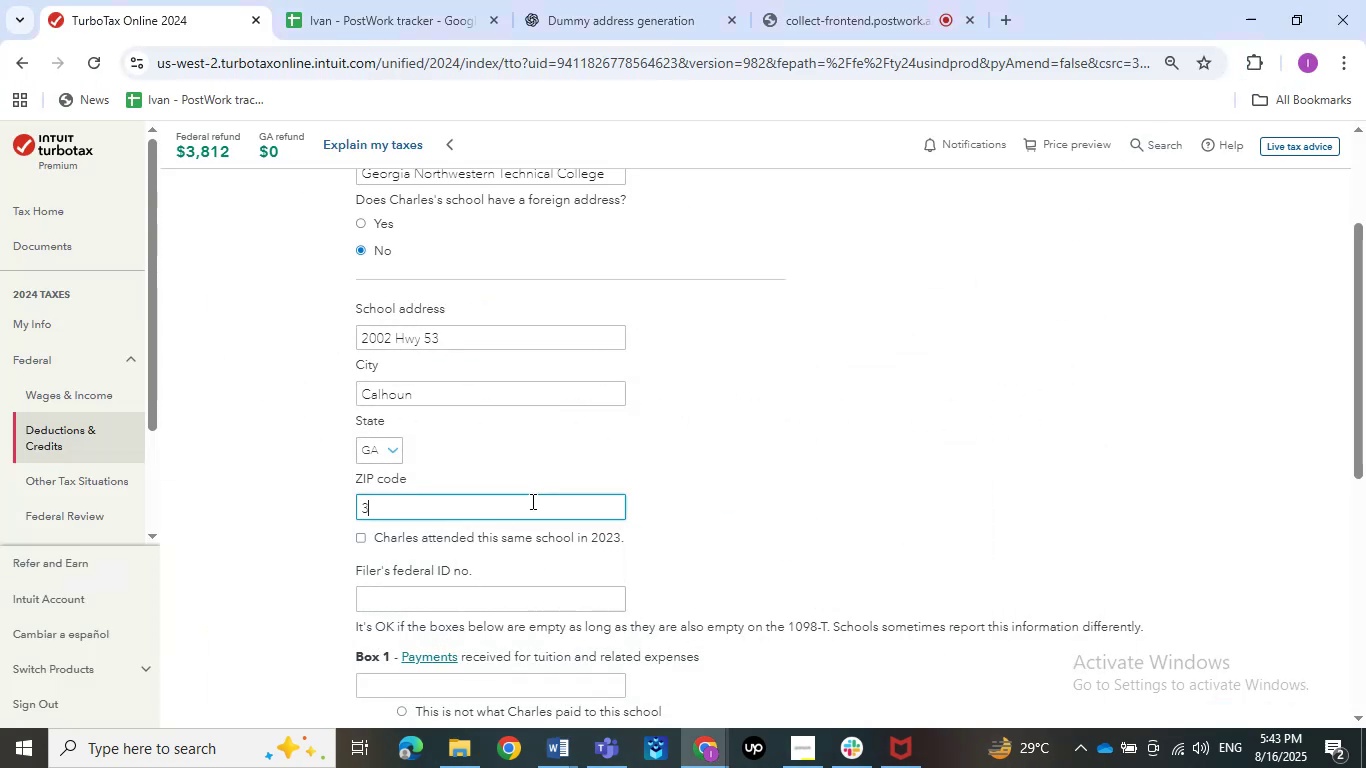 
key(Numpad3)
 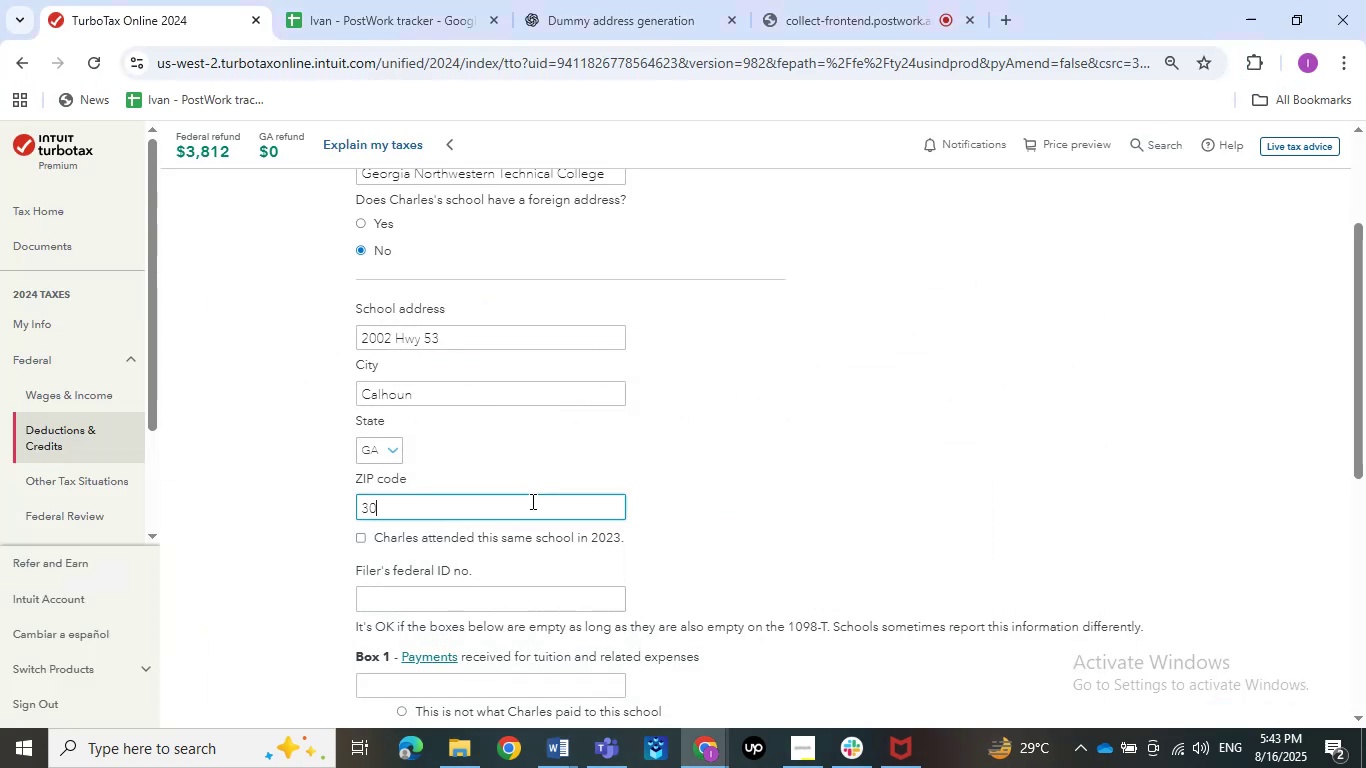 
key(Numpad0)
 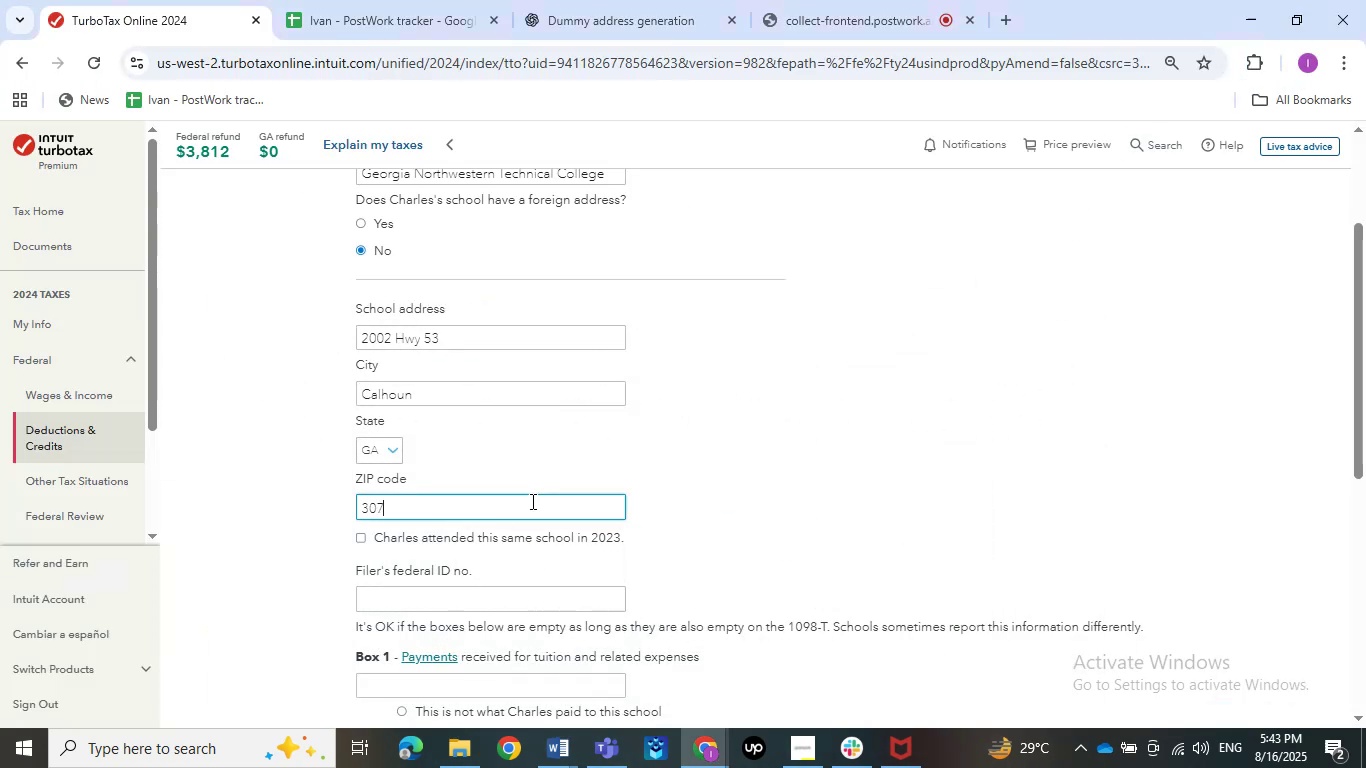 
key(Numpad7)
 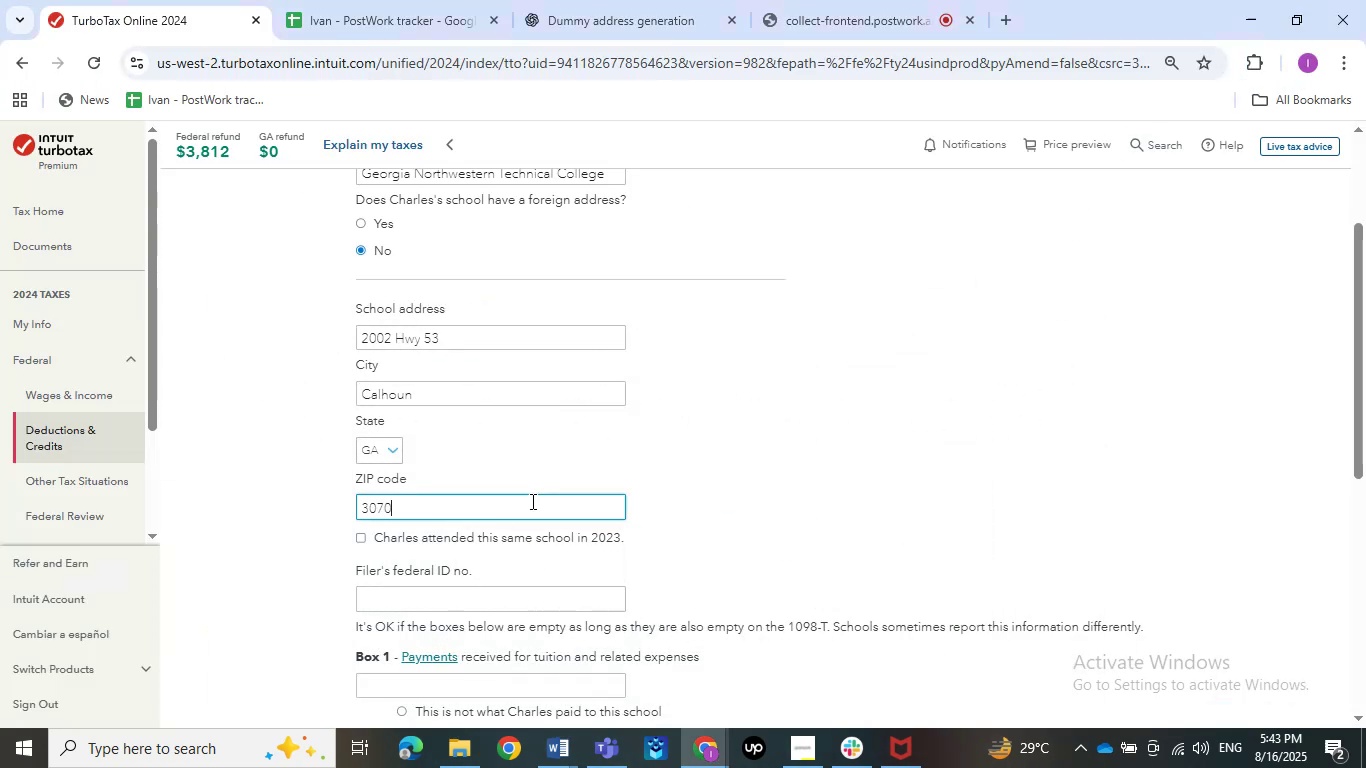 
key(Numpad0)
 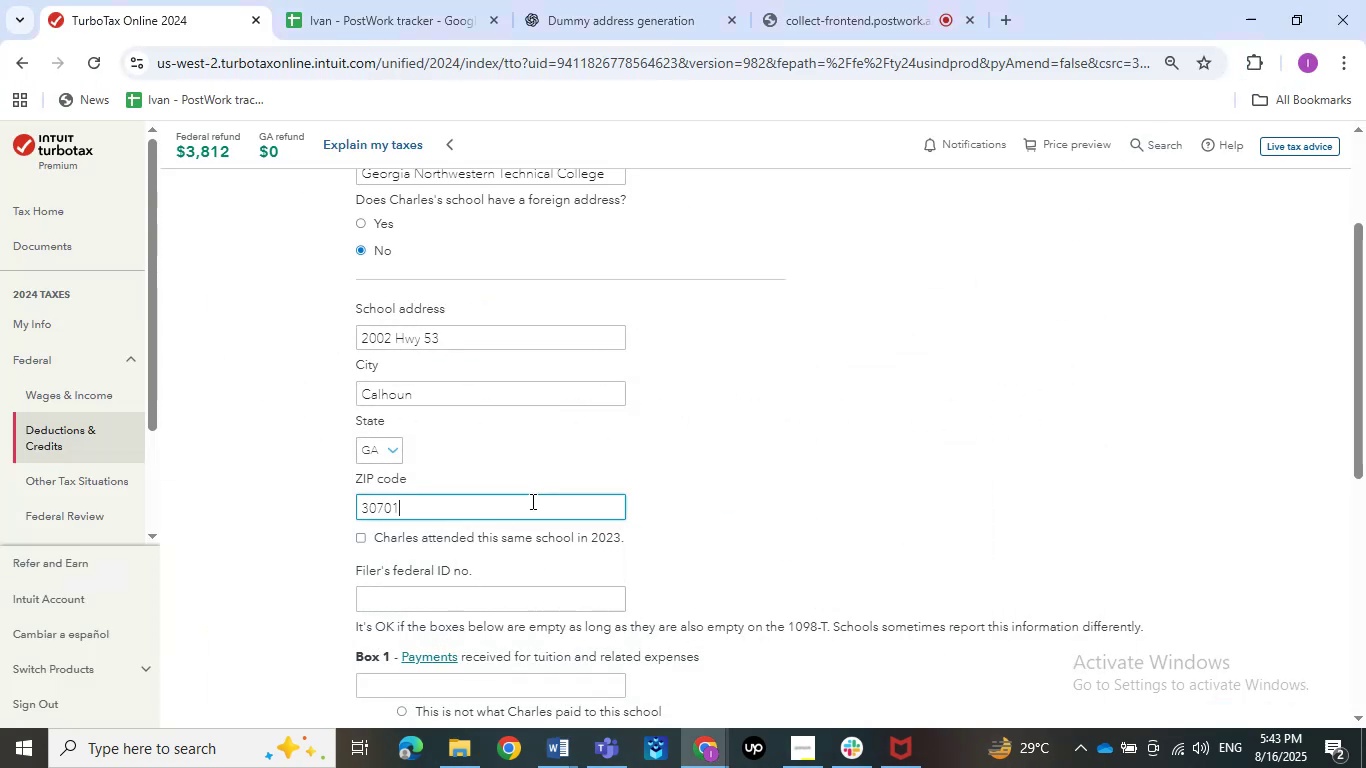 
key(Numpad1)
 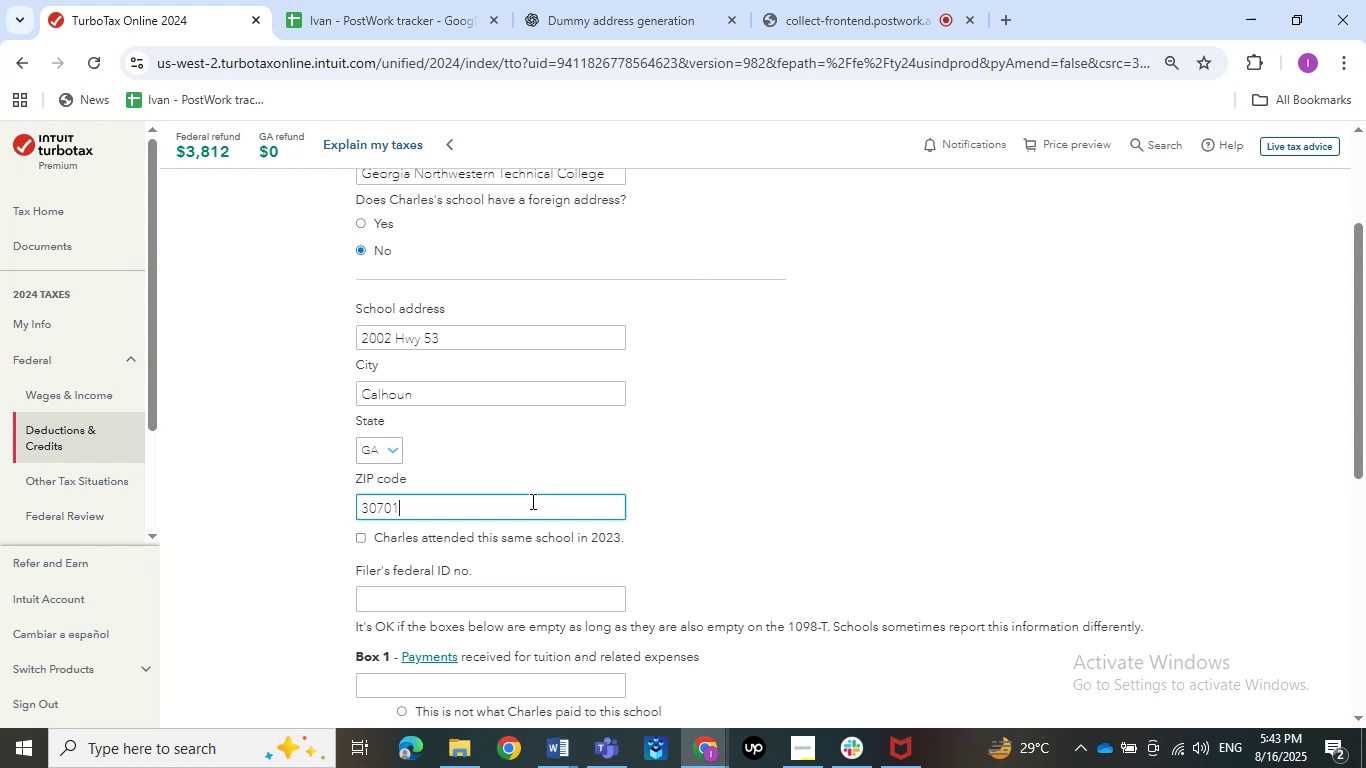 
wait(20.82)
 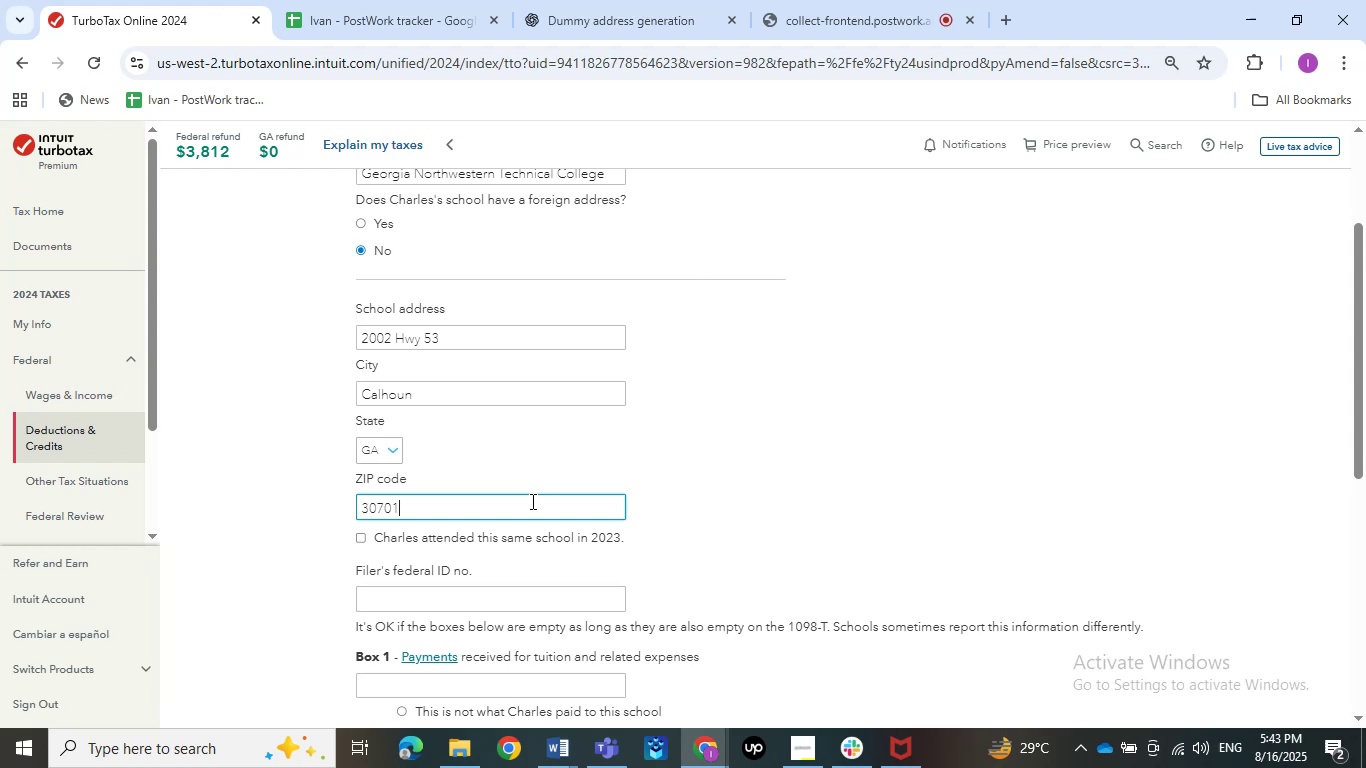 
scroll: coordinate [531, 501], scroll_direction: down, amount: 1.0
 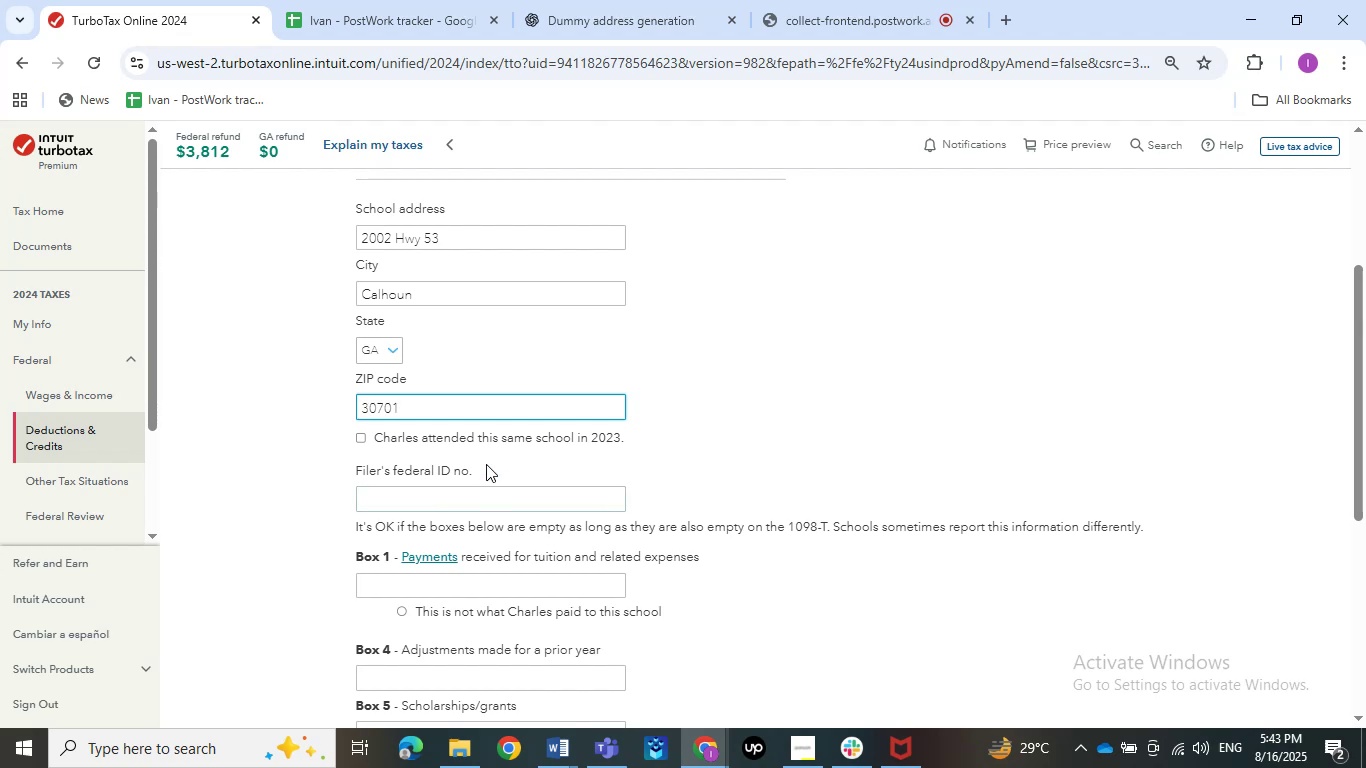 
left_click([488, 442])
 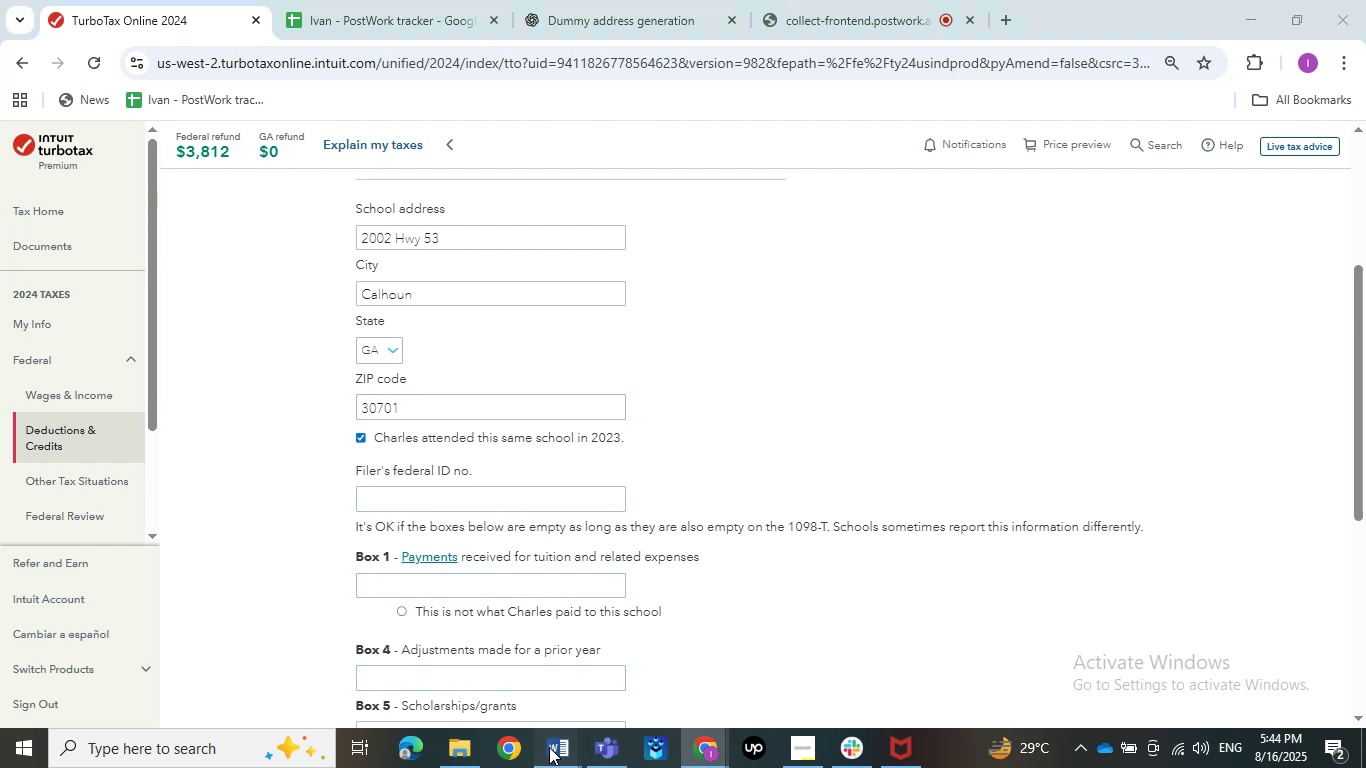 
left_click([549, 747])
 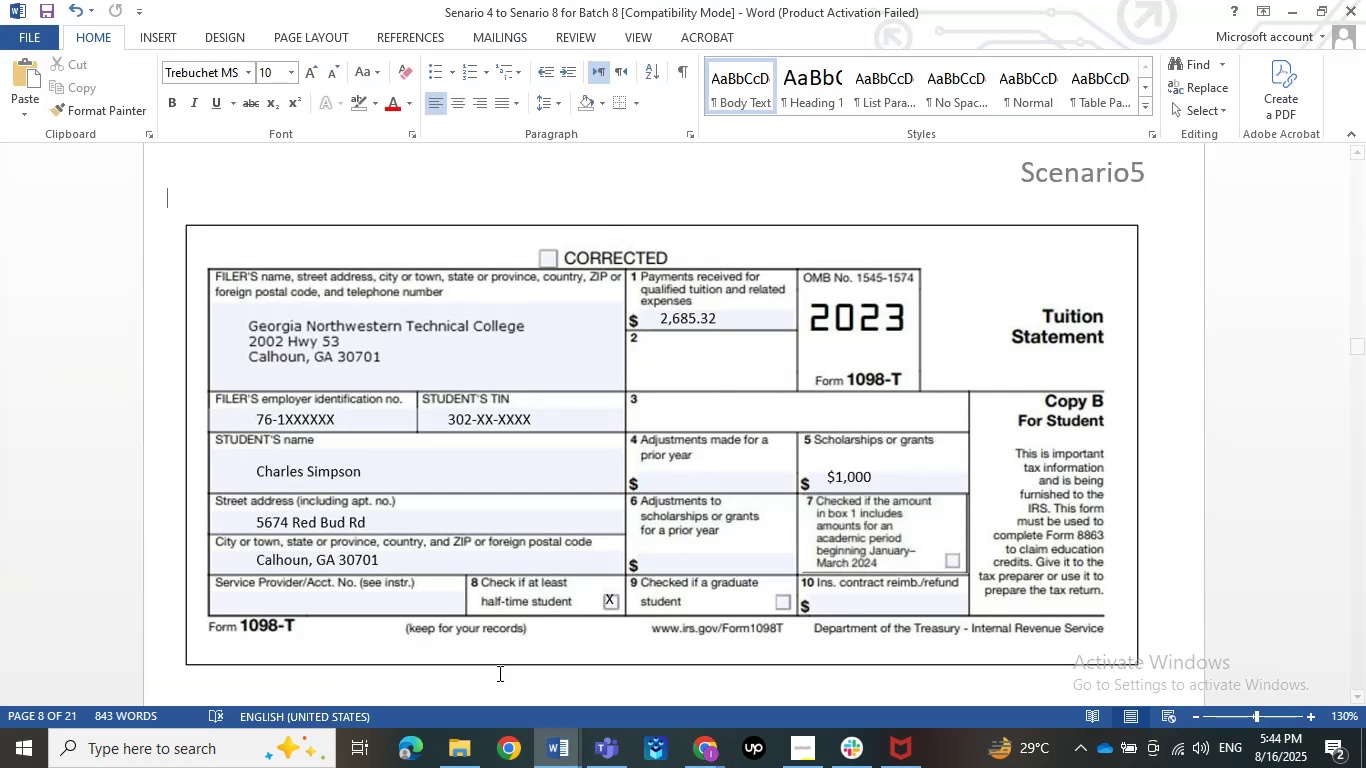 
left_click([498, 673])
 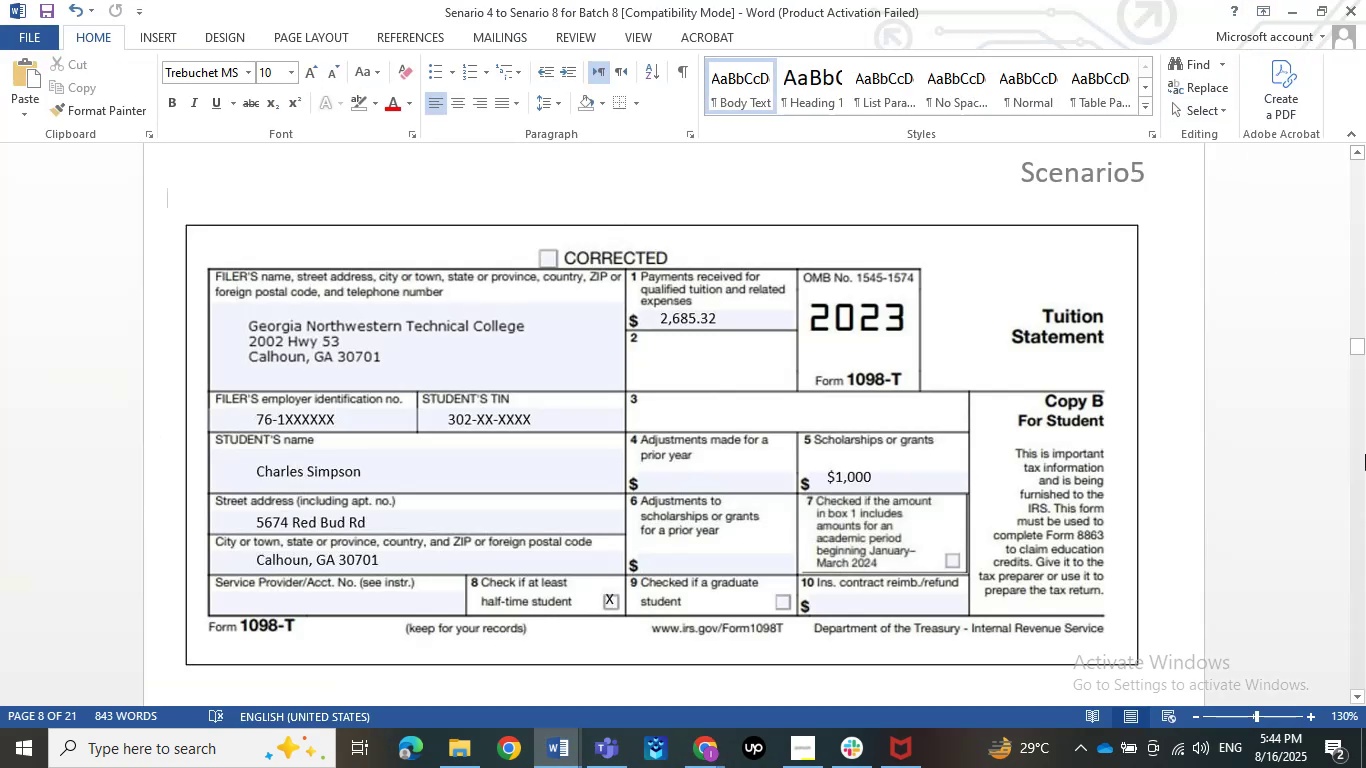 
wait(10.36)
 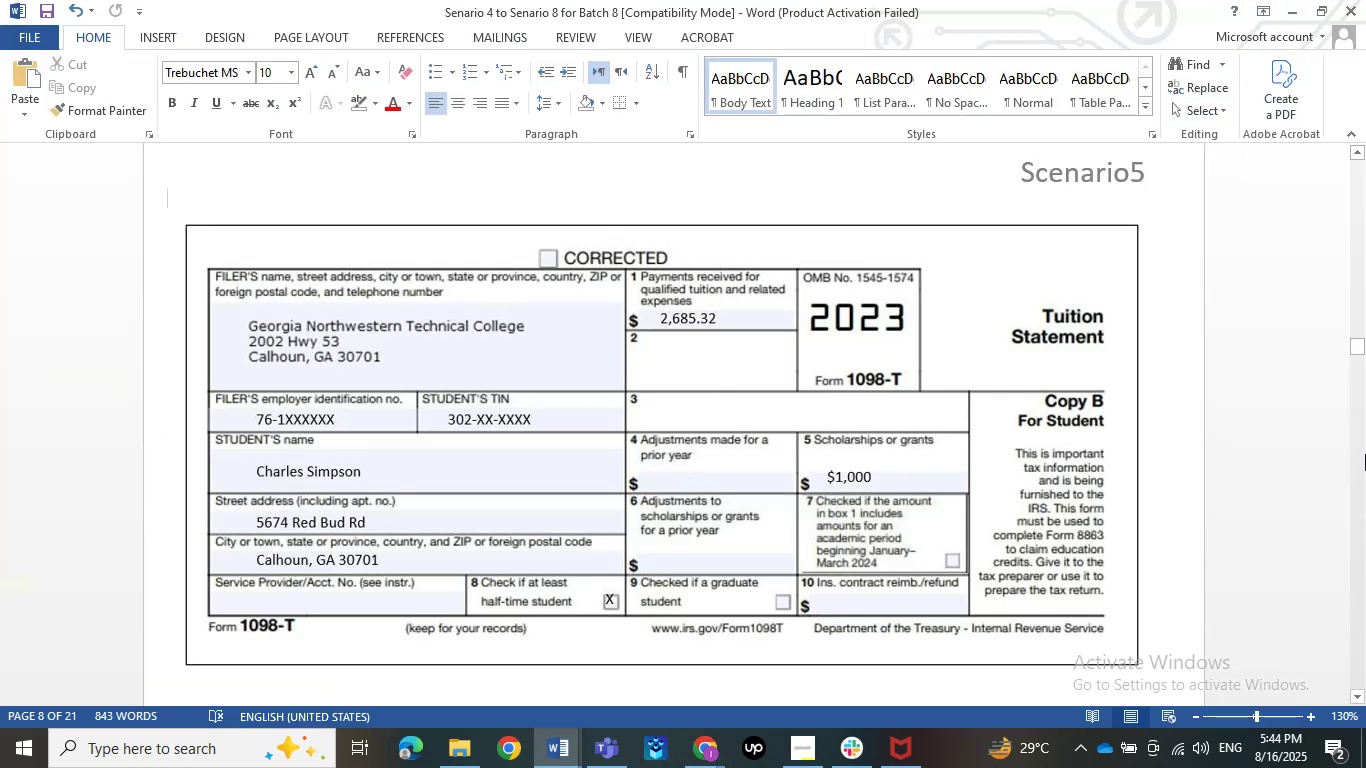 
left_click([1296, 1])
 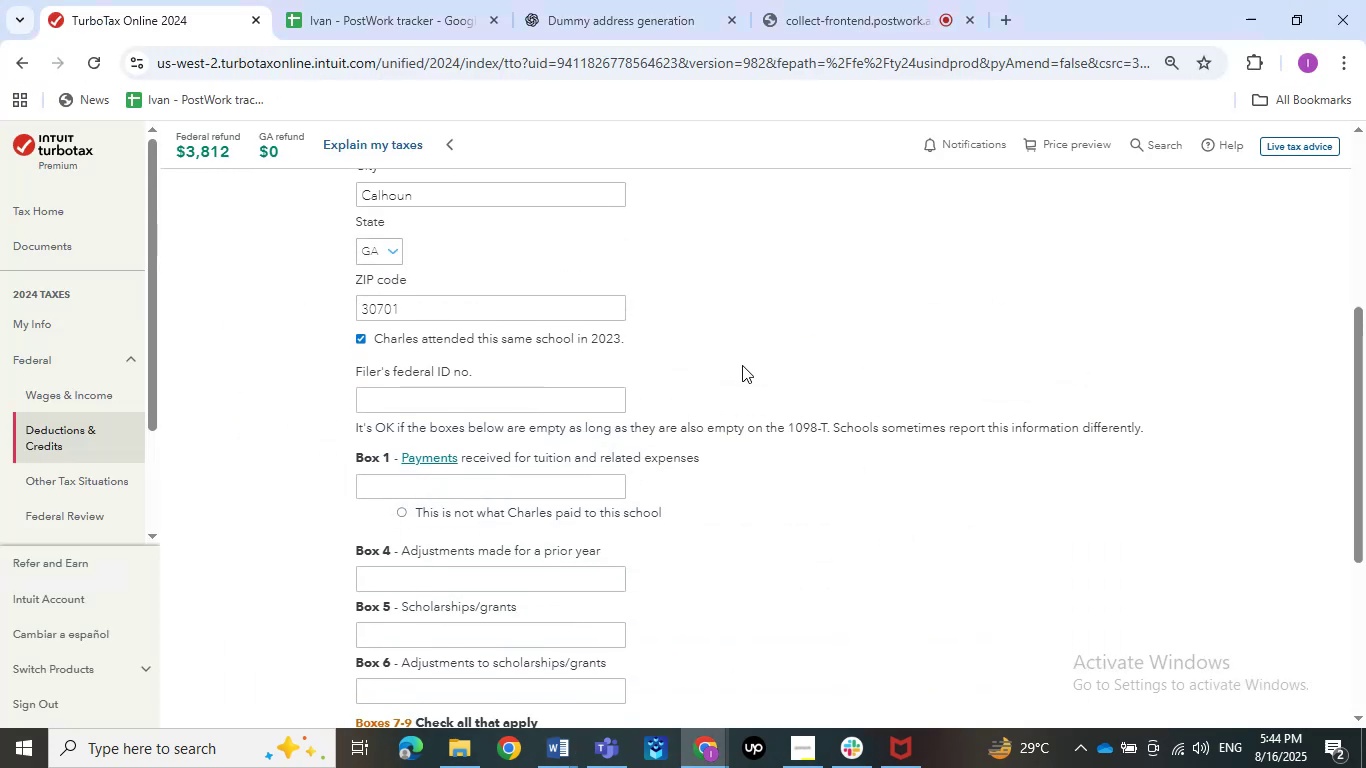 
scroll: coordinate [742, 365], scroll_direction: down, amount: 1.0
 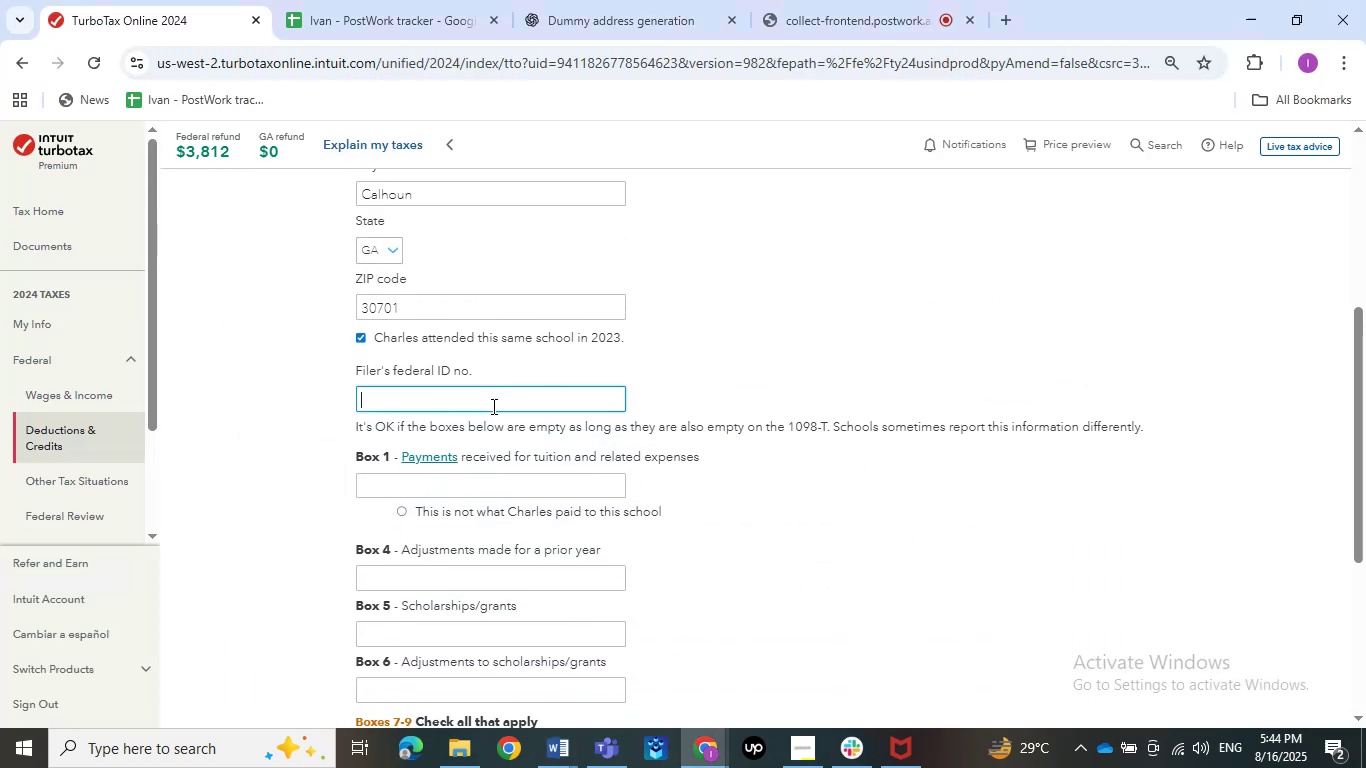 
left_click([492, 401])
 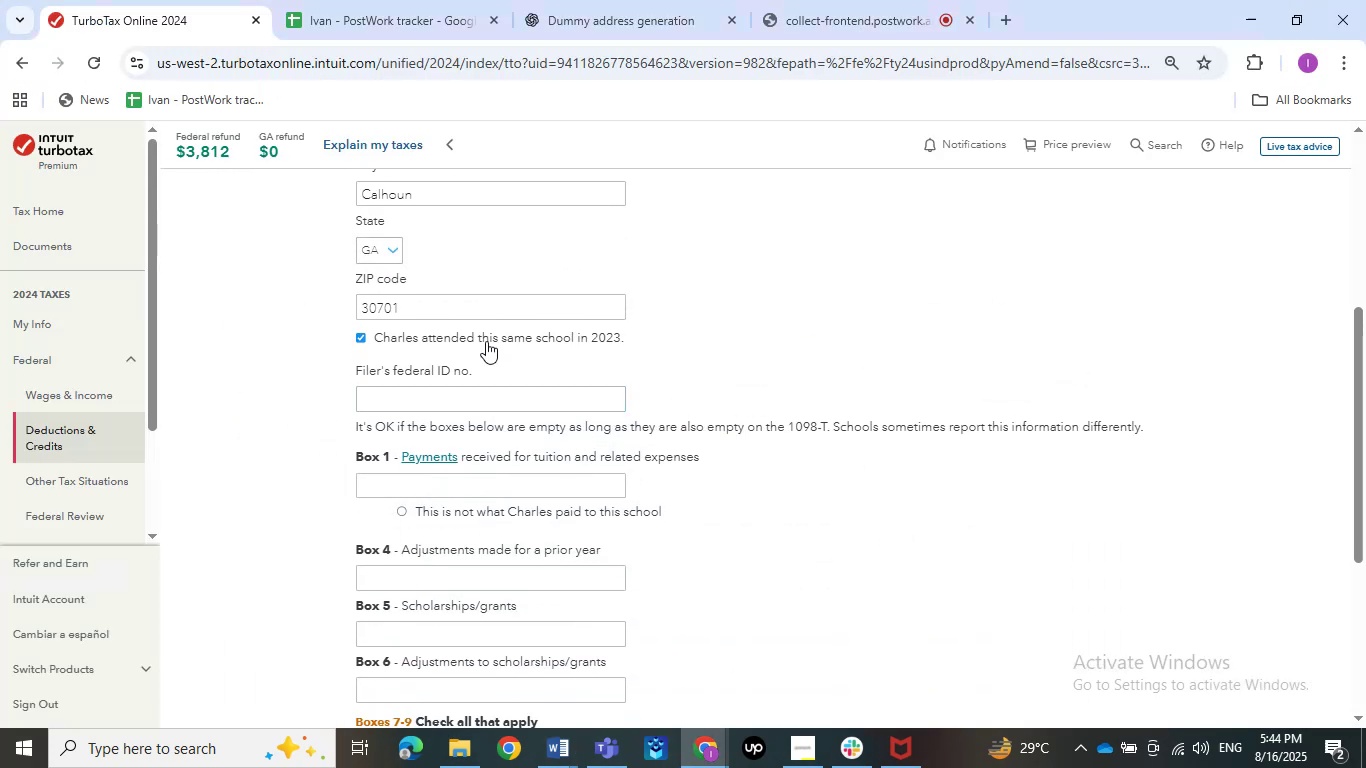 
left_click([486, 341])
 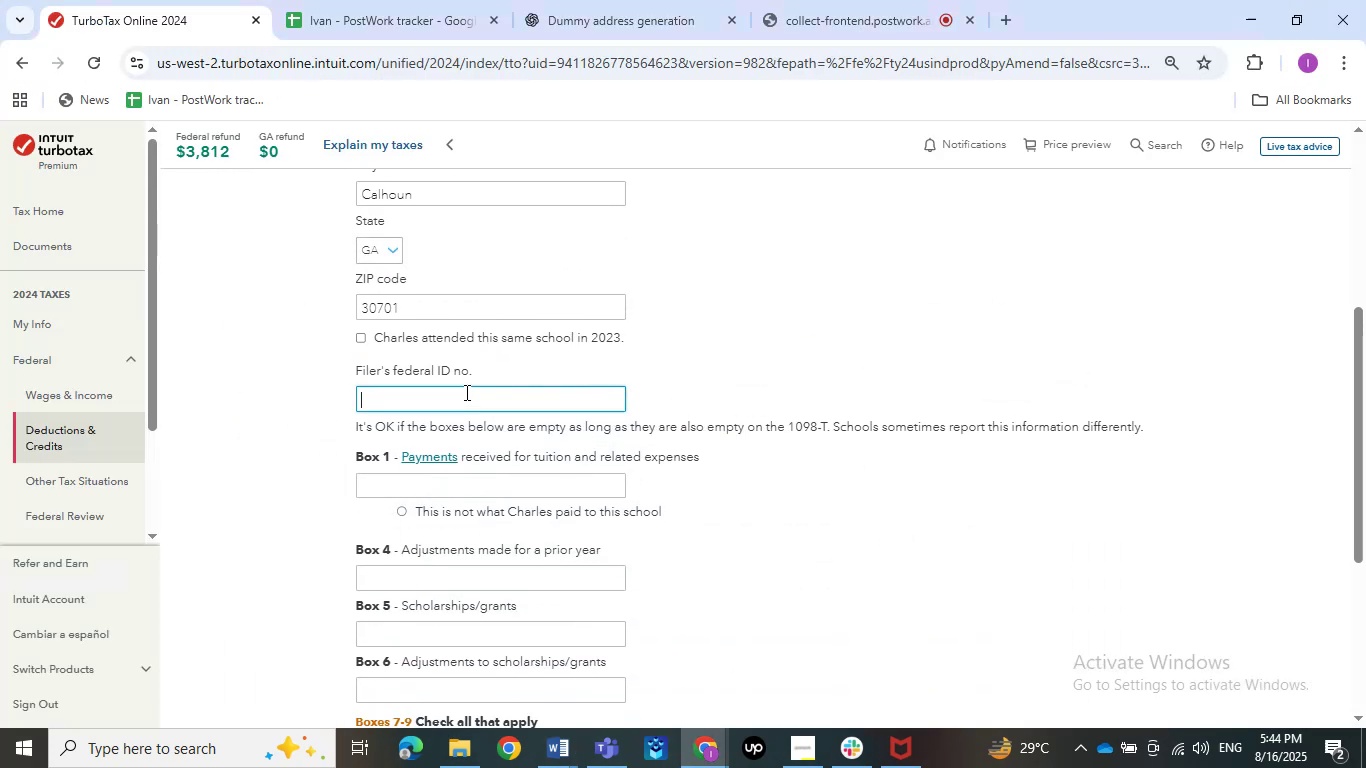 
left_click([466, 394])
 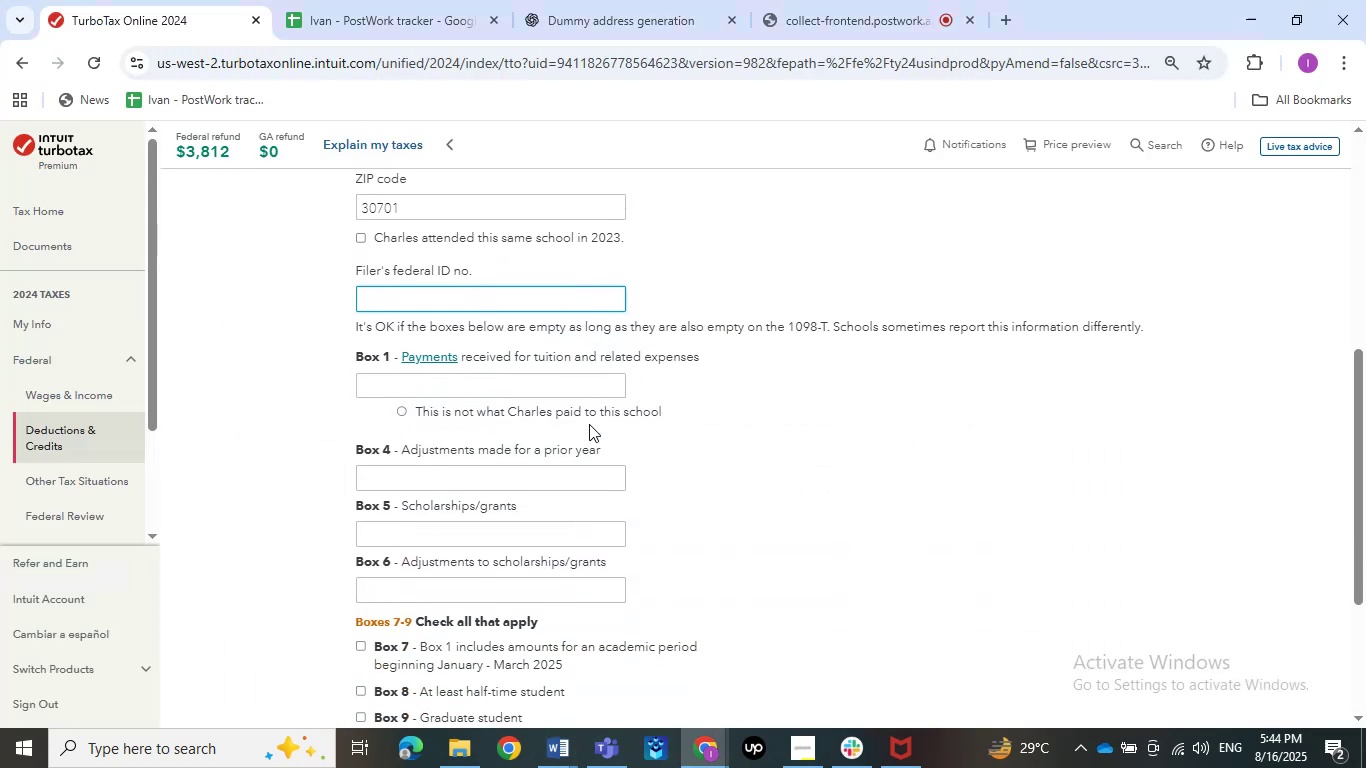 
scroll: coordinate [589, 424], scroll_direction: down, amount: 1.0
 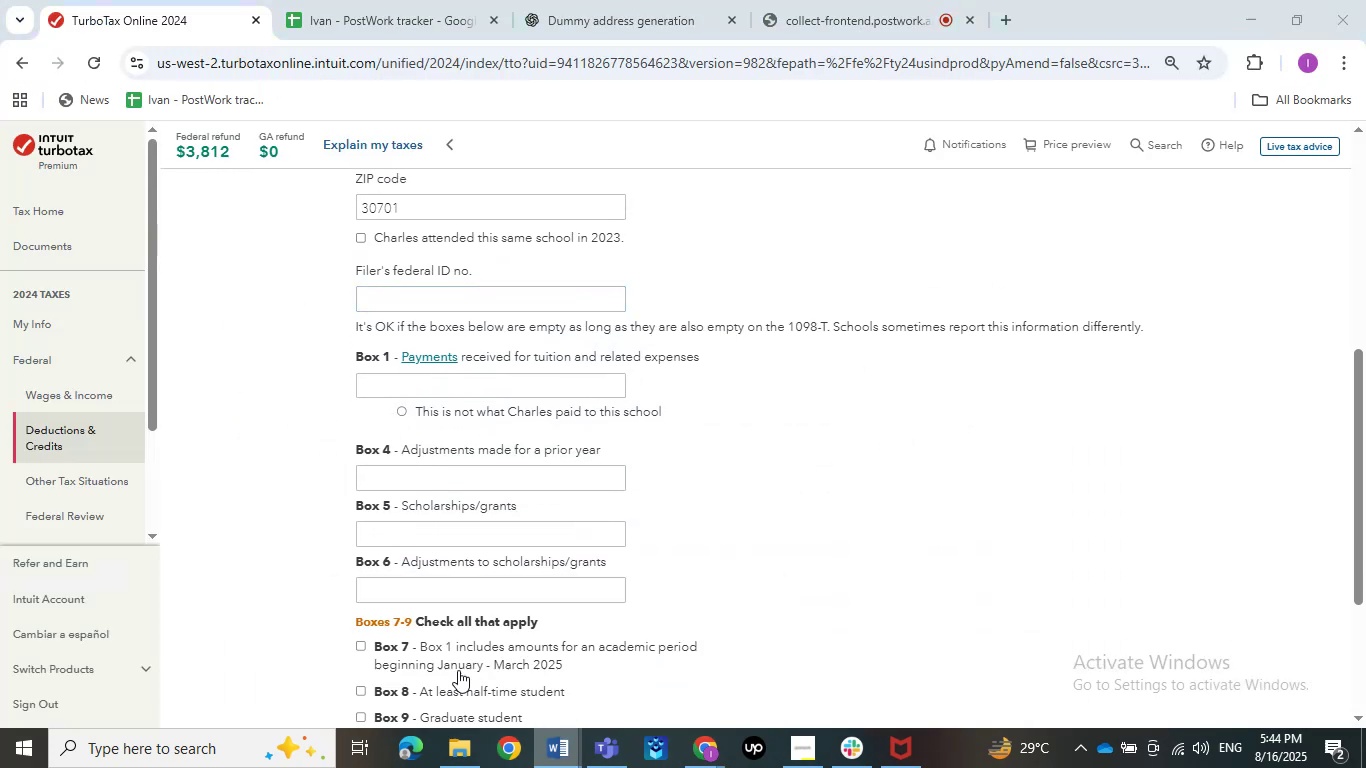 
double_click([458, 670])
 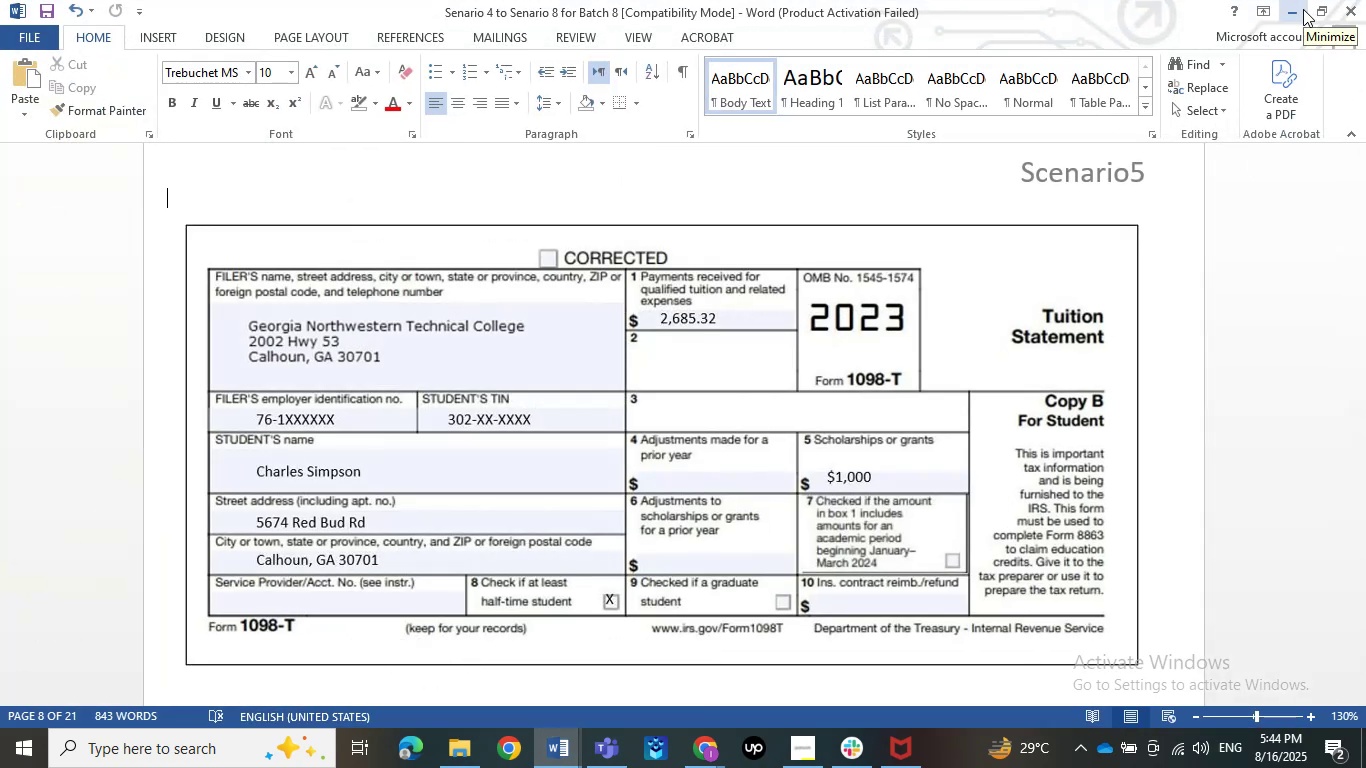 
left_click([1303, 9])
 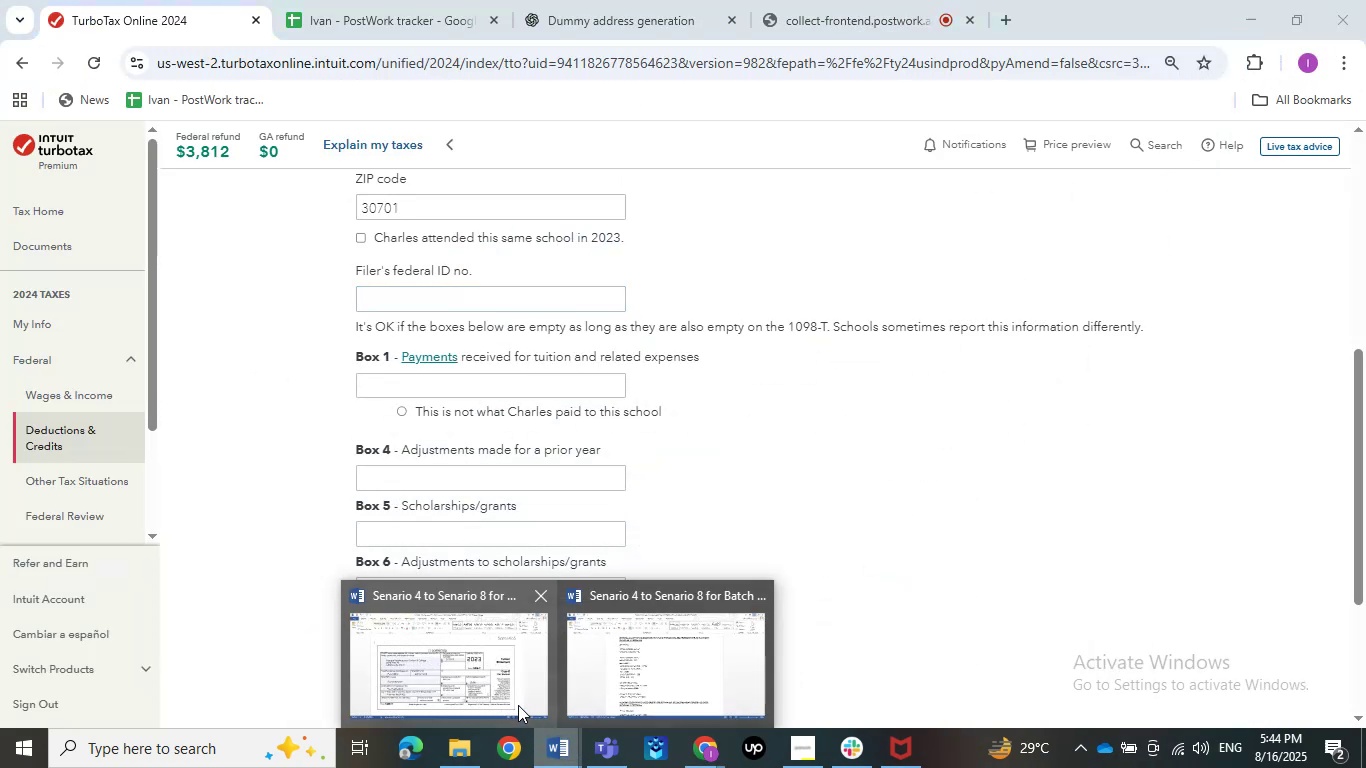 
double_click([517, 704])
 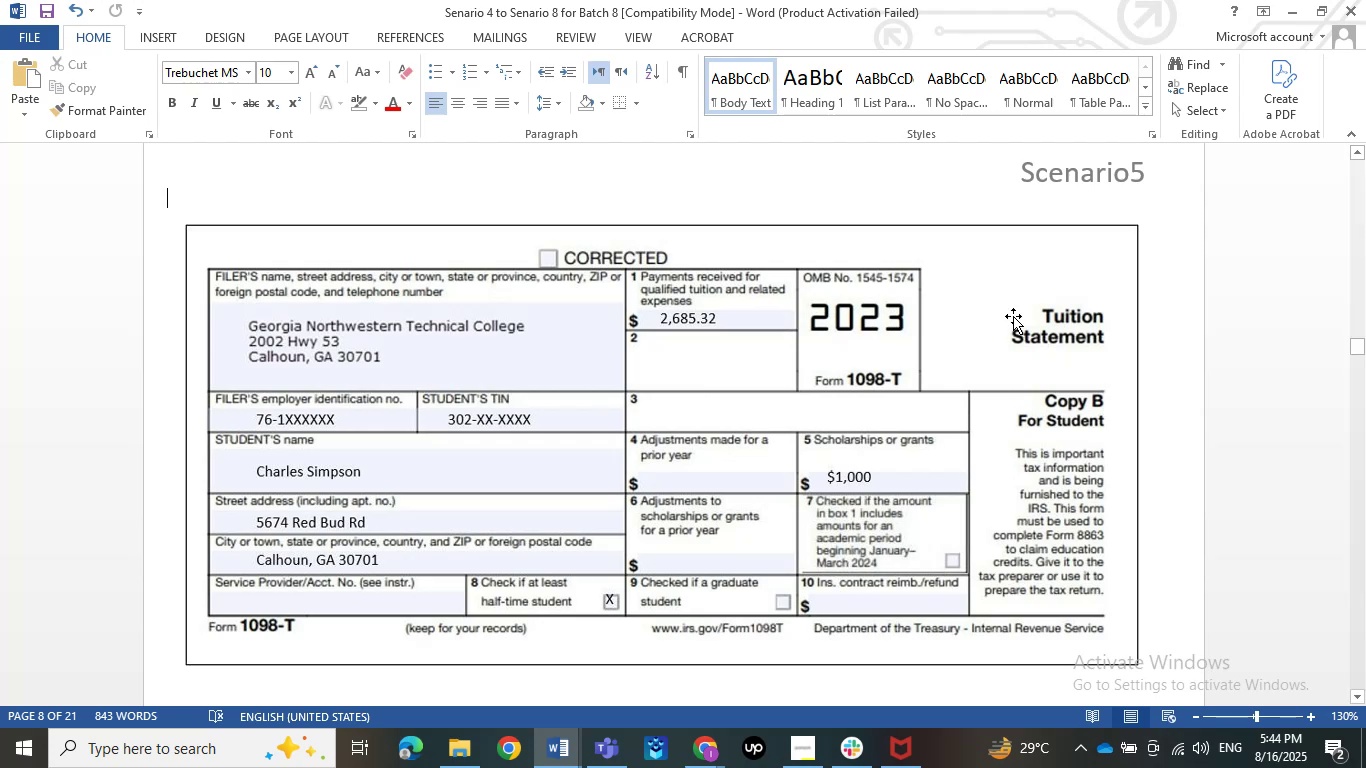 
wait(23.65)
 